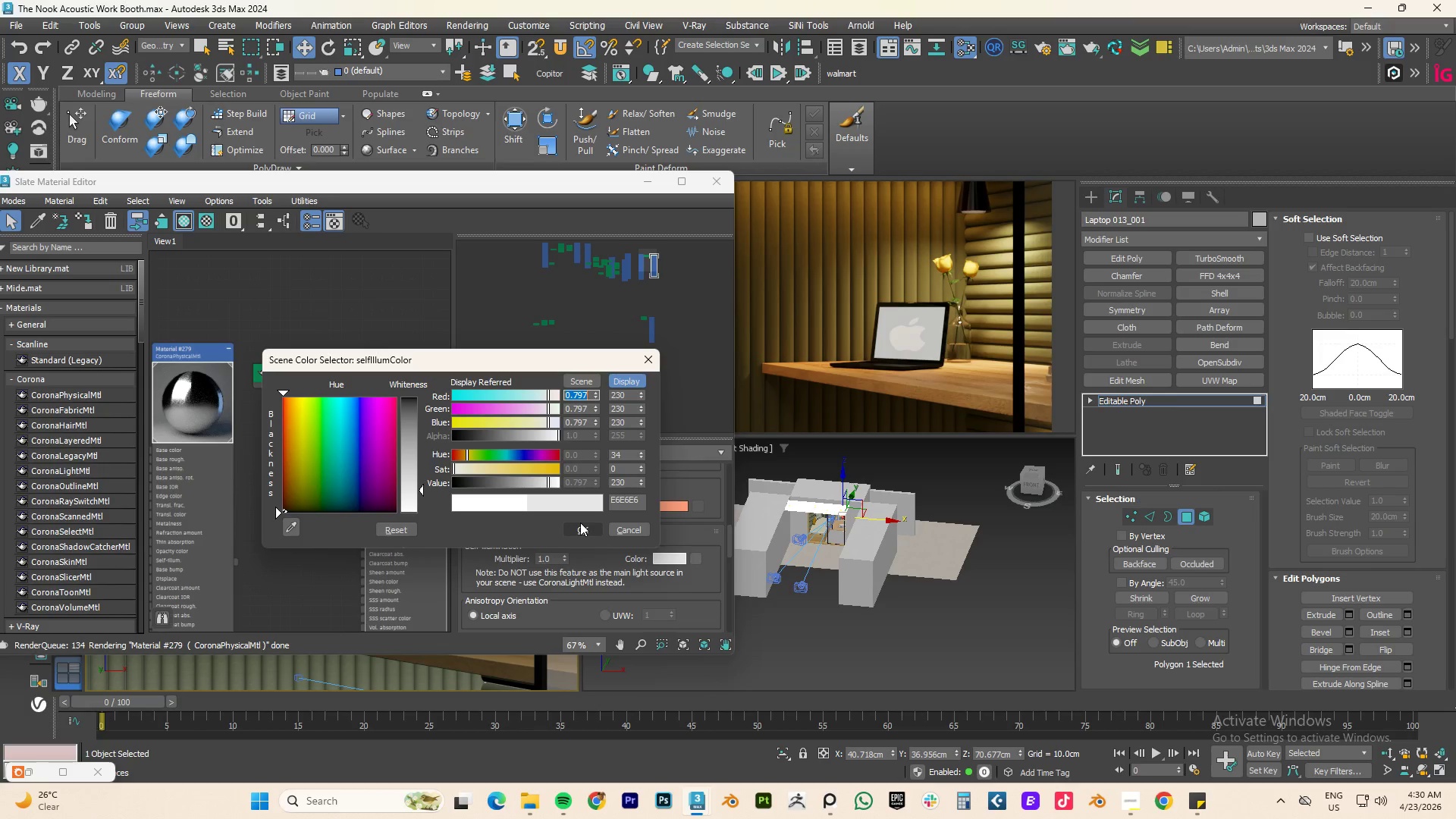 
wait(22.02)
 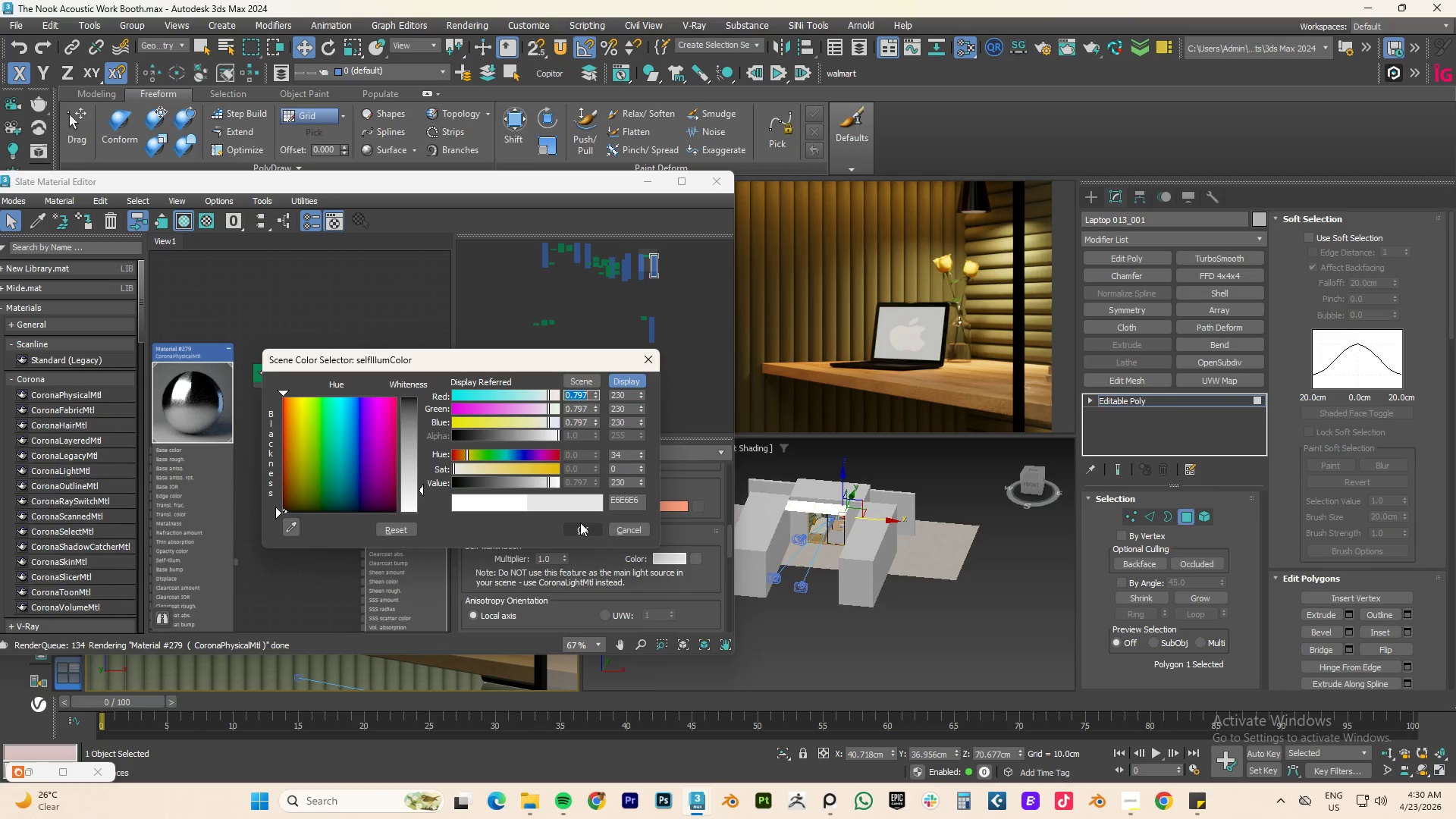 
left_click([567, 526])
 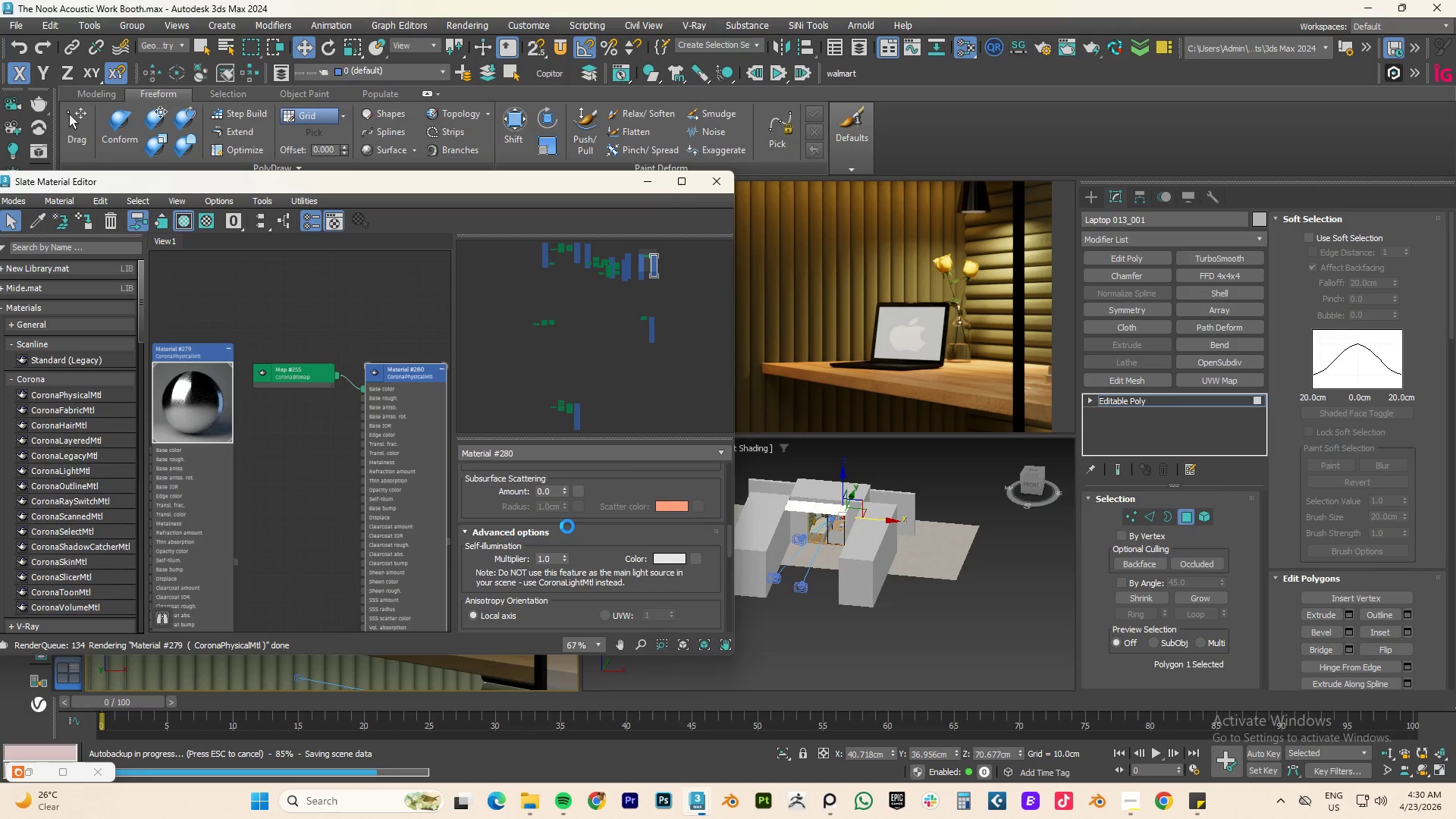 
mouse_move([576, 504])
 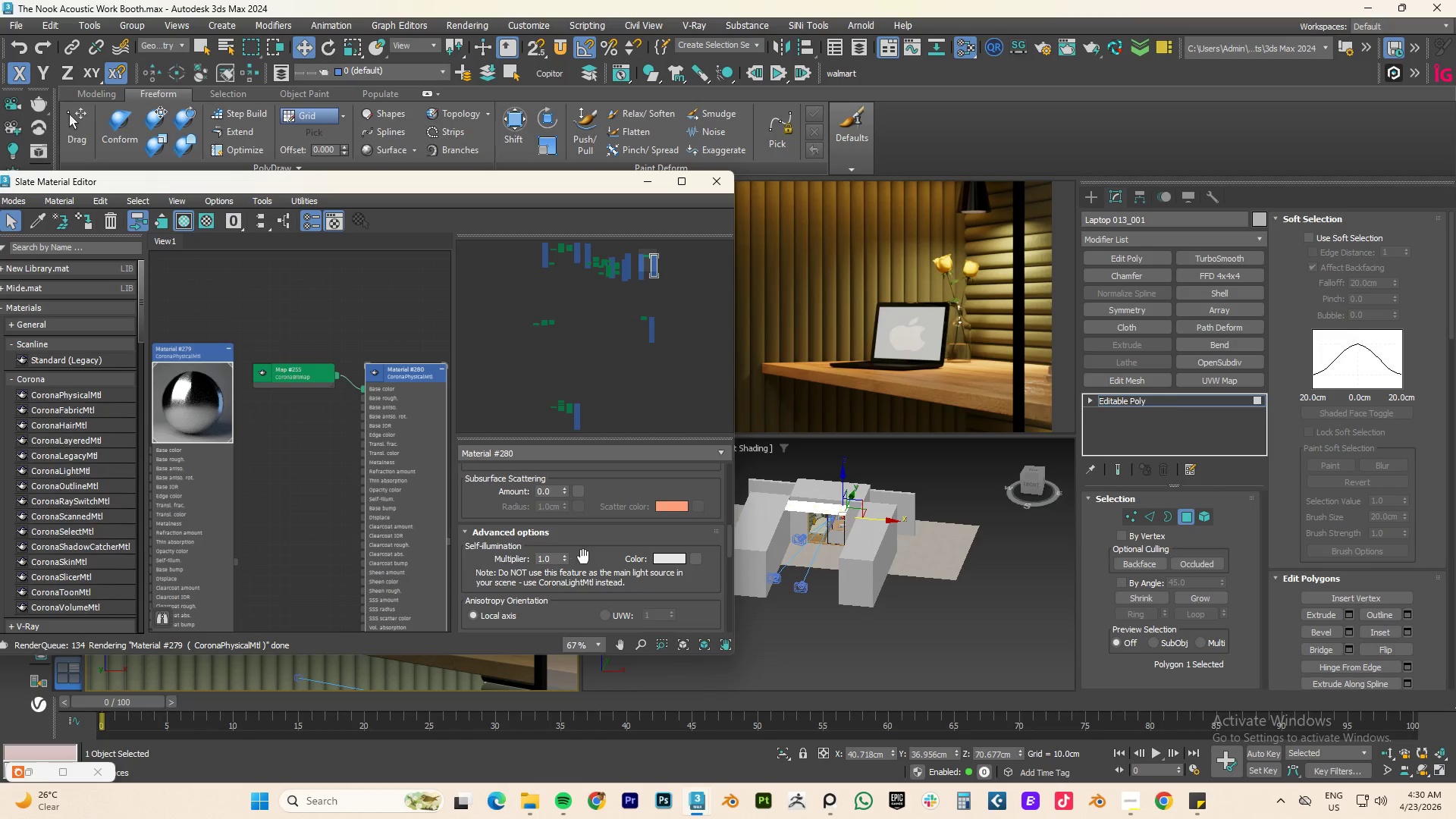 
double_click([554, 561])
 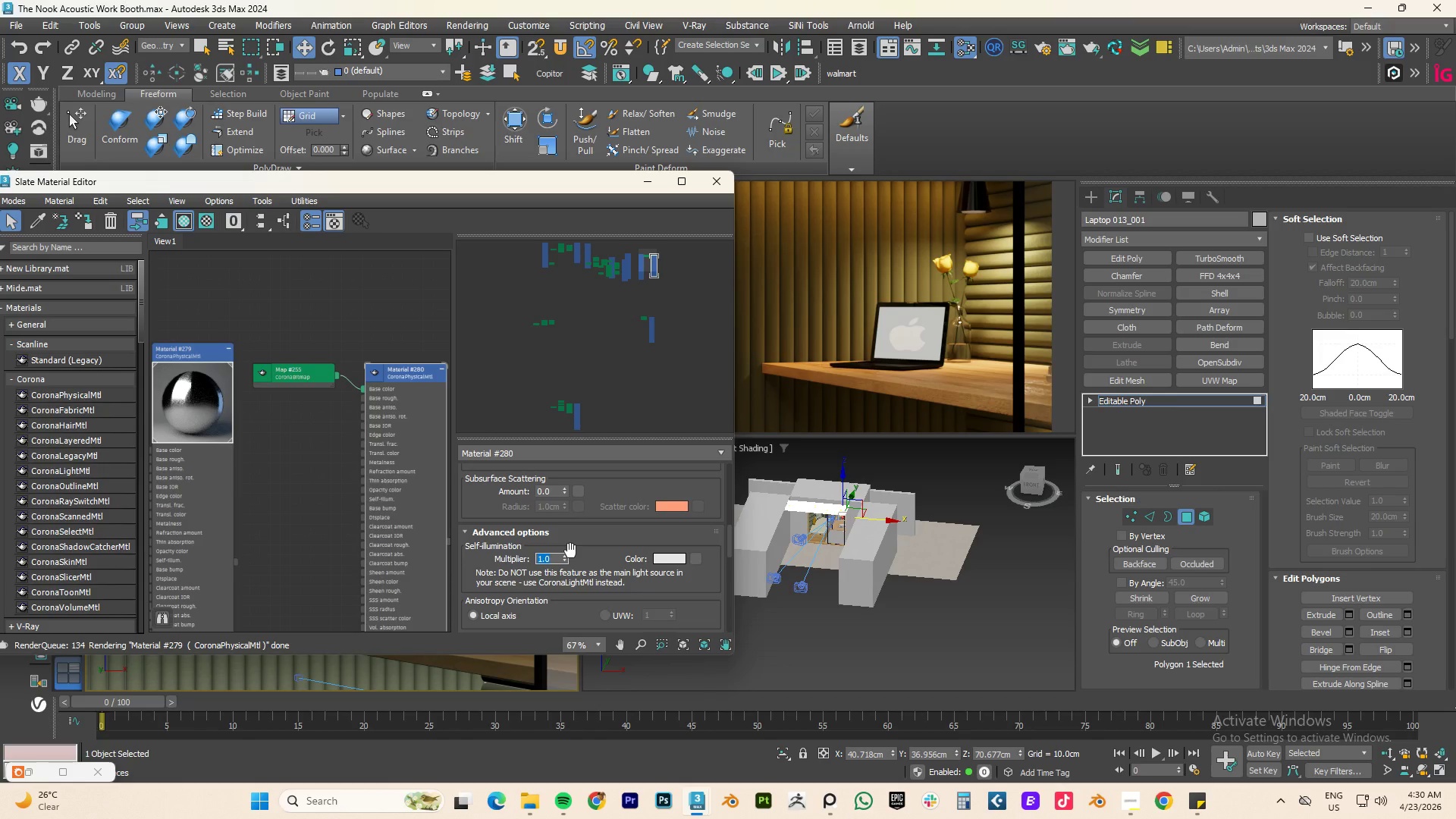 
key(NumpadDecimal)
 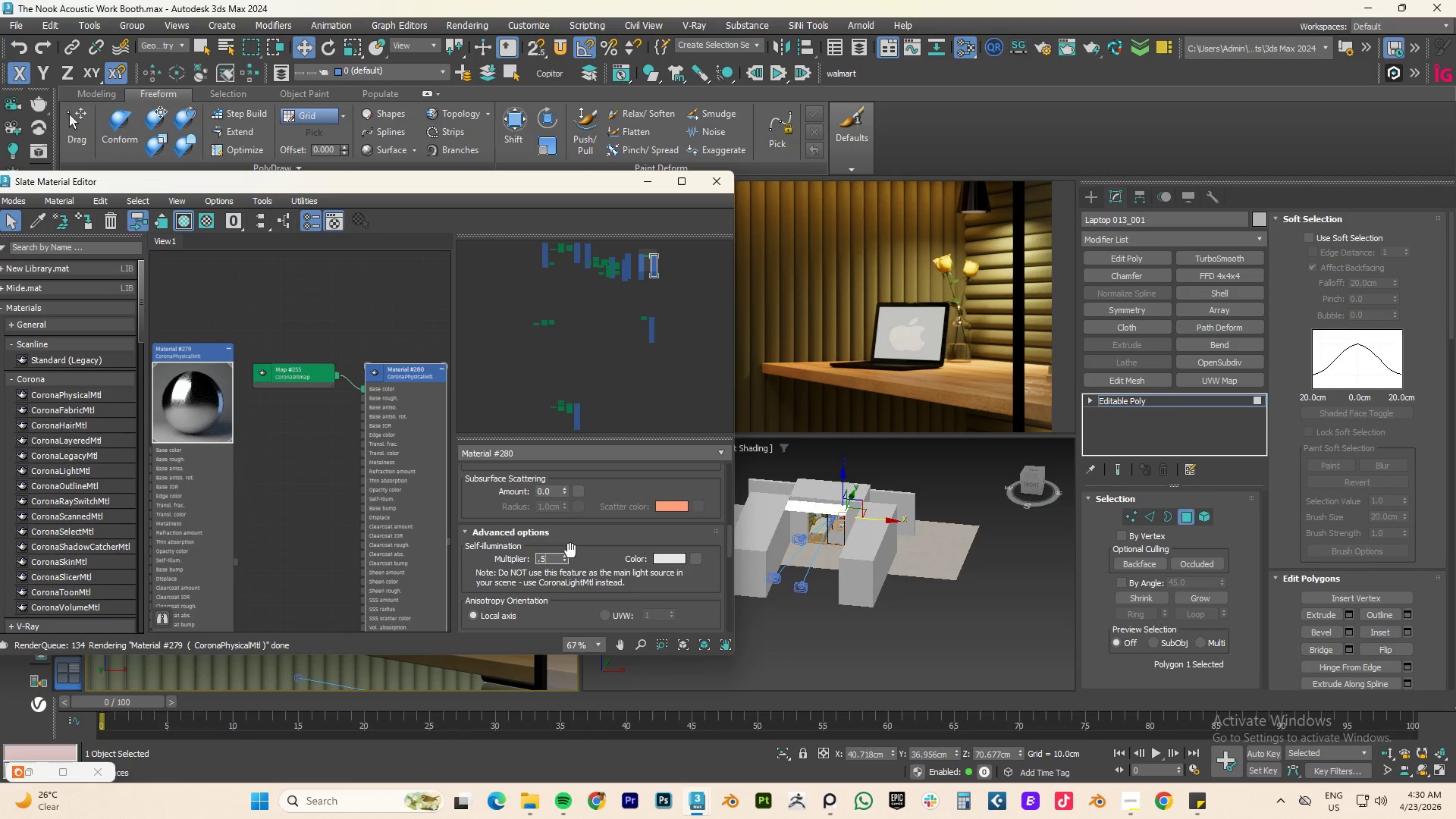 
key(Numpad5)
 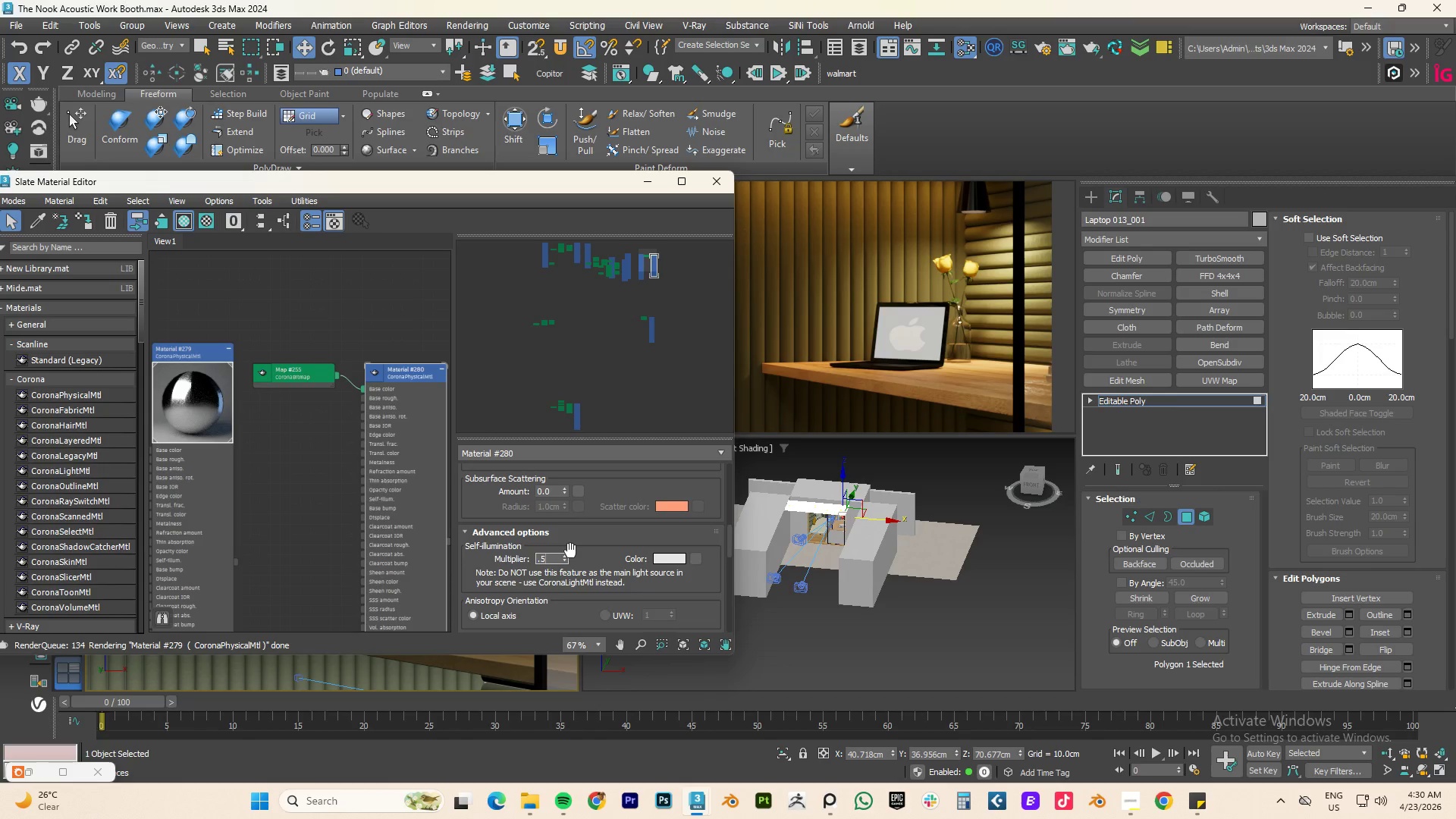 
key(NumpadEnter)
 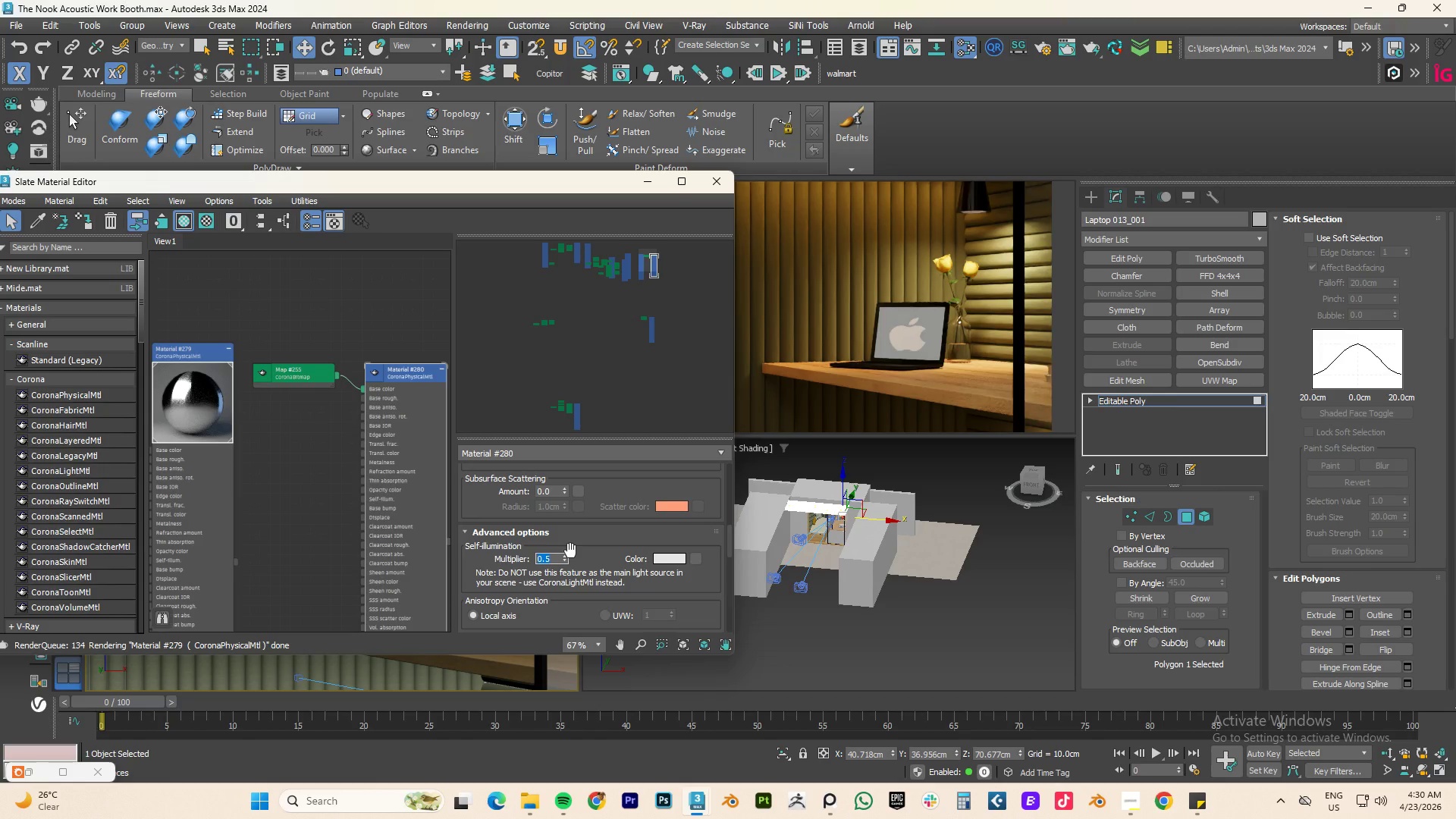 
key(NumpadDecimal)
 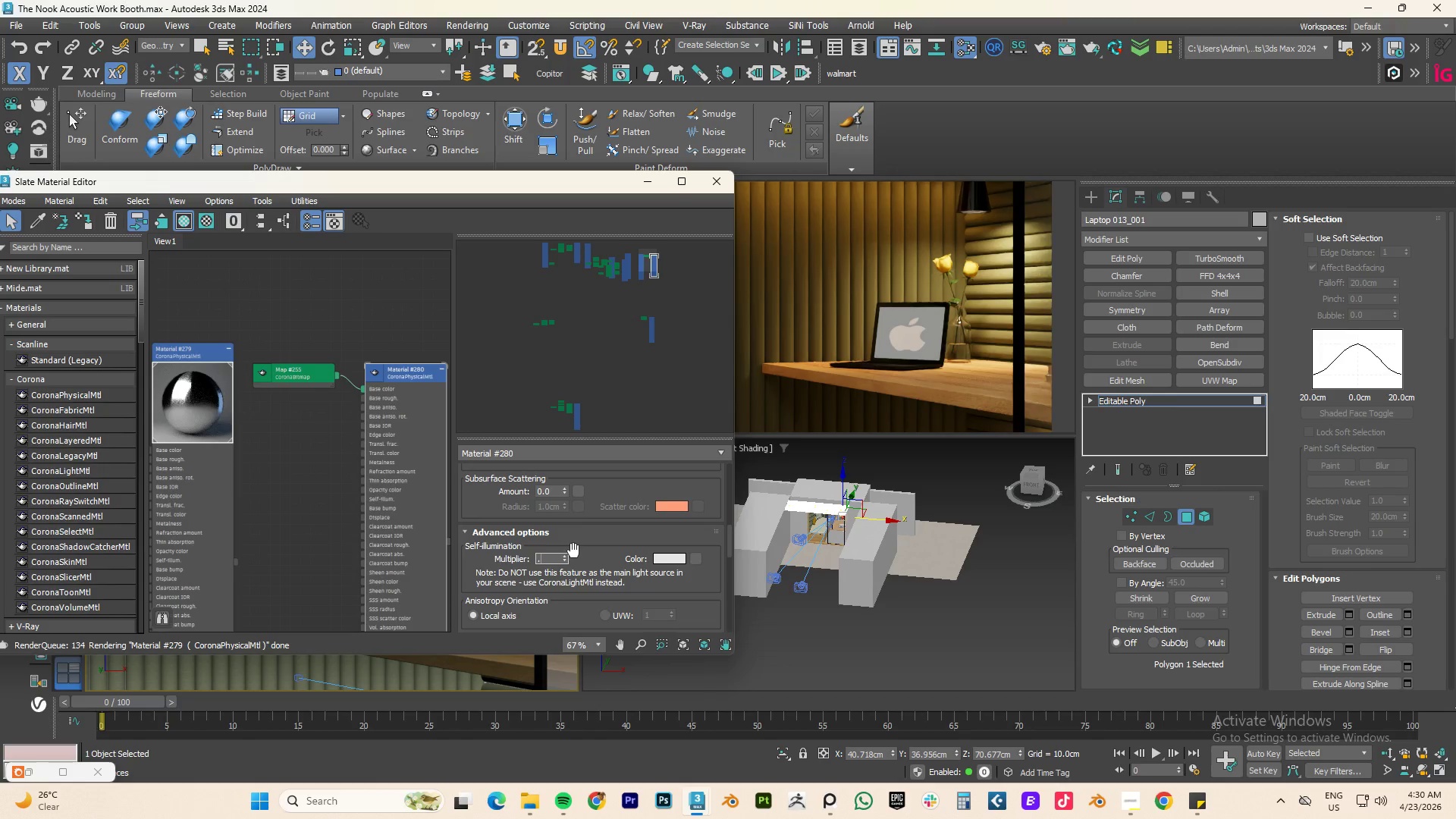 
key(Numpad2)
 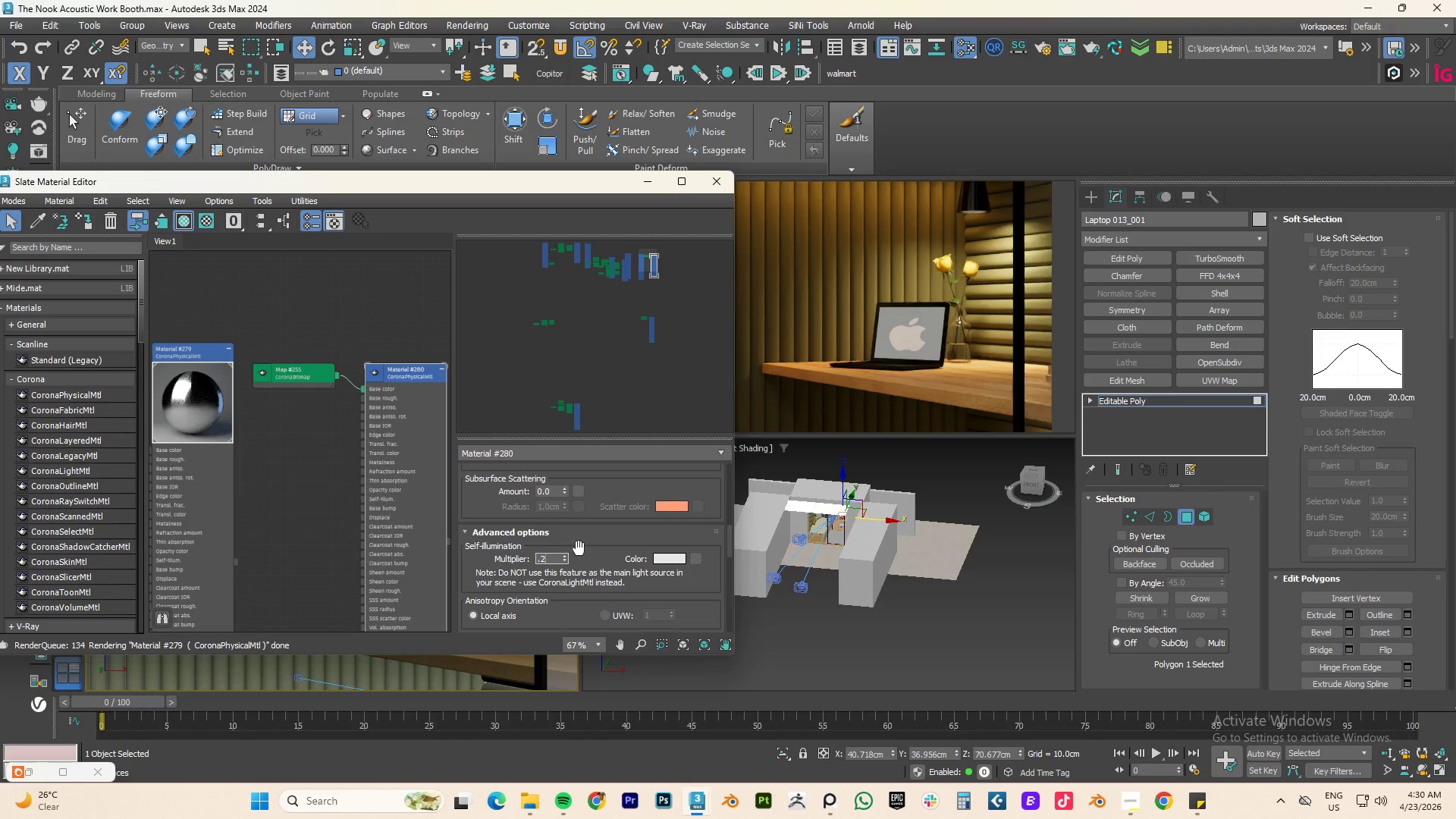 
key(NumpadEnter)
 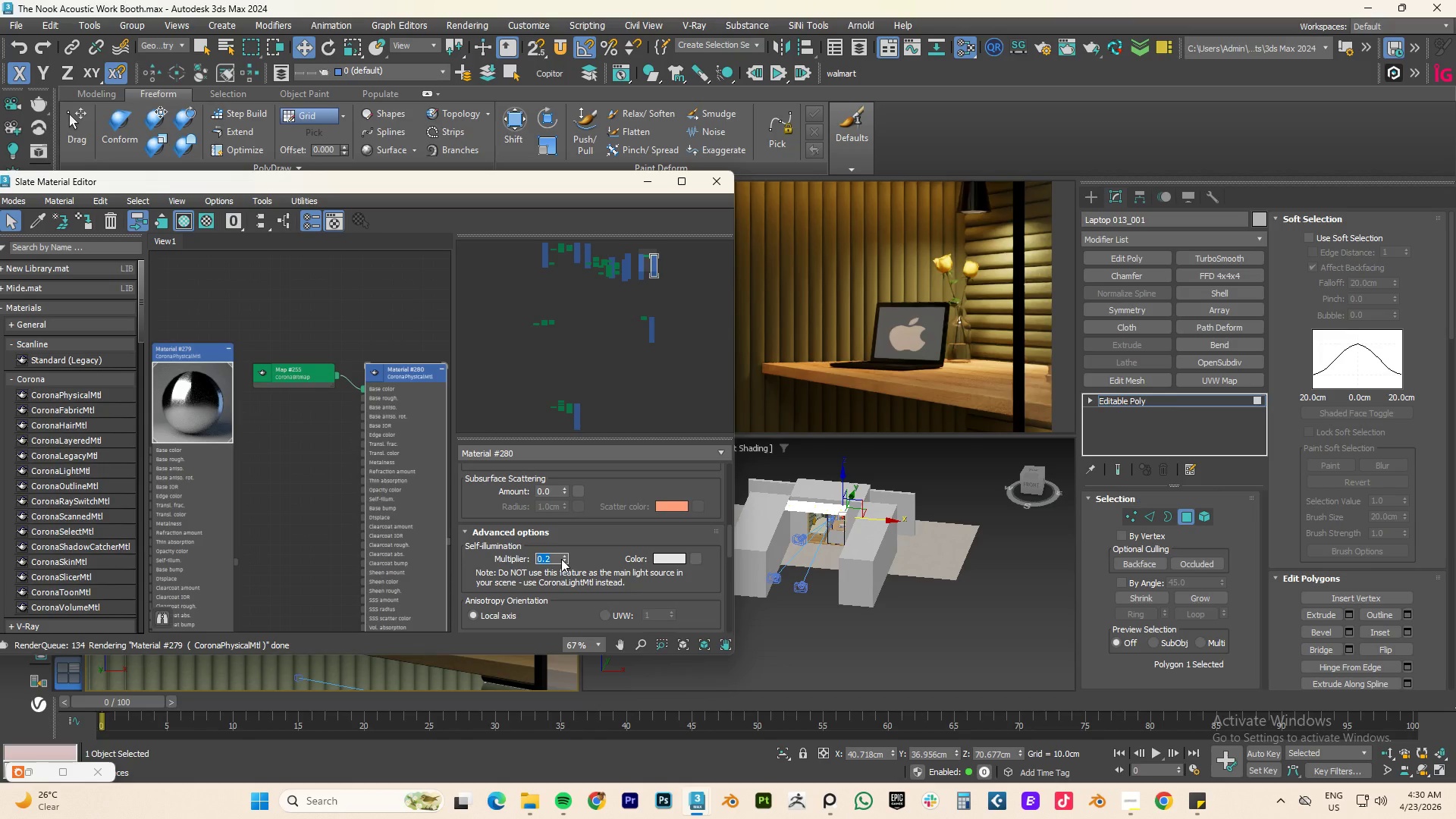 
wait(5.17)
 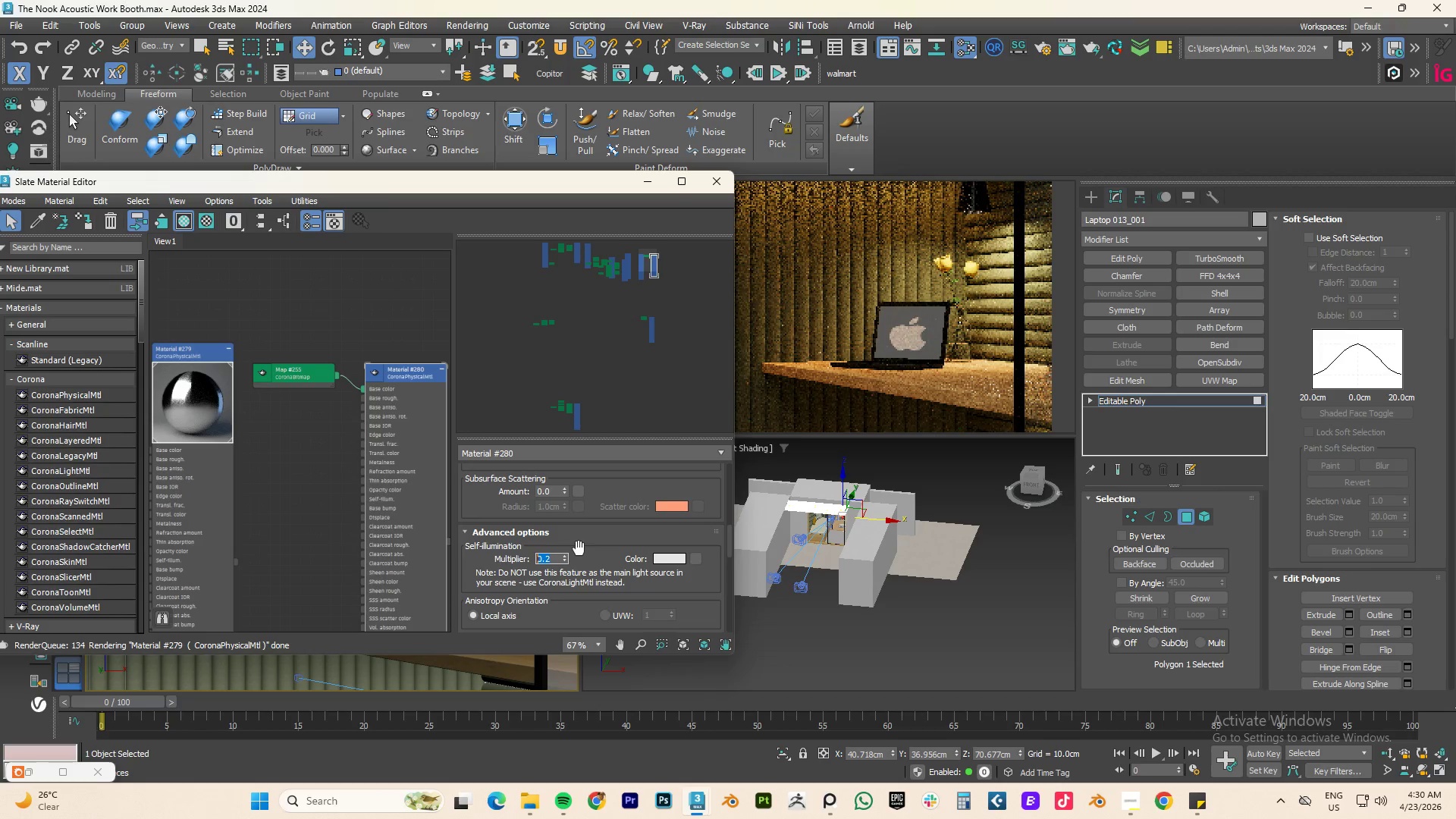 
double_click([558, 559])
 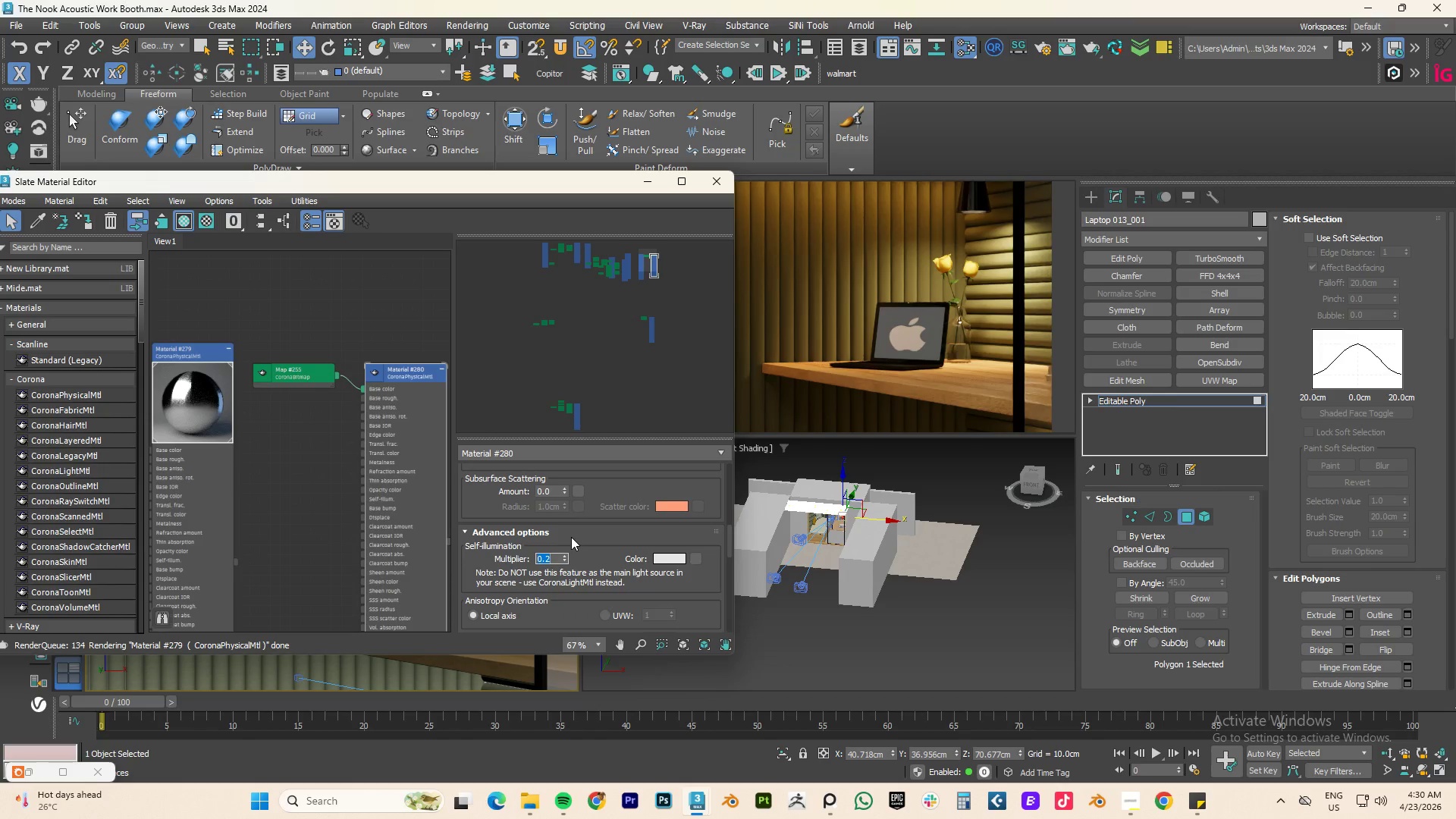 
key(Numpad0)
 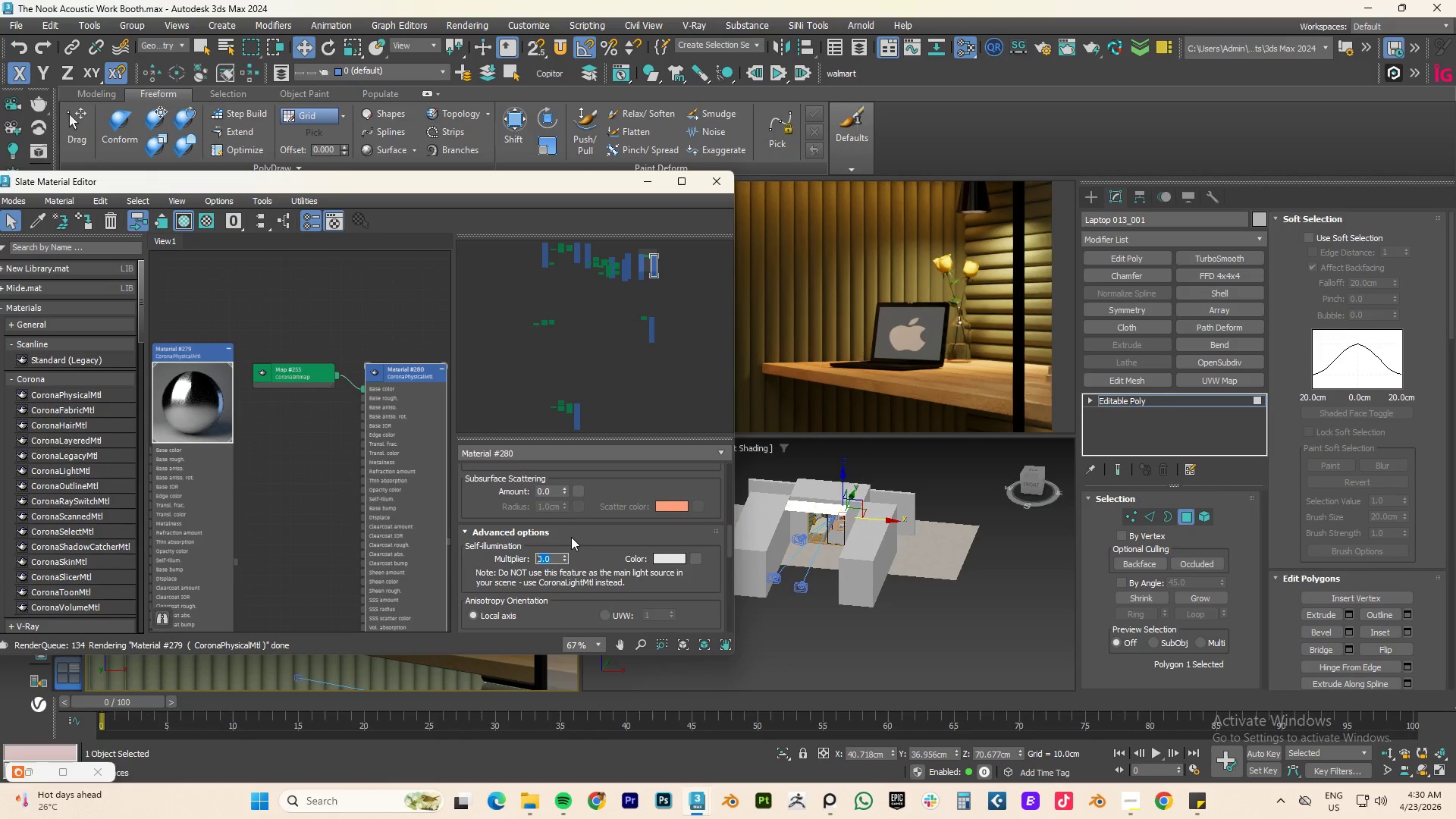 
key(NumpadEnter)
 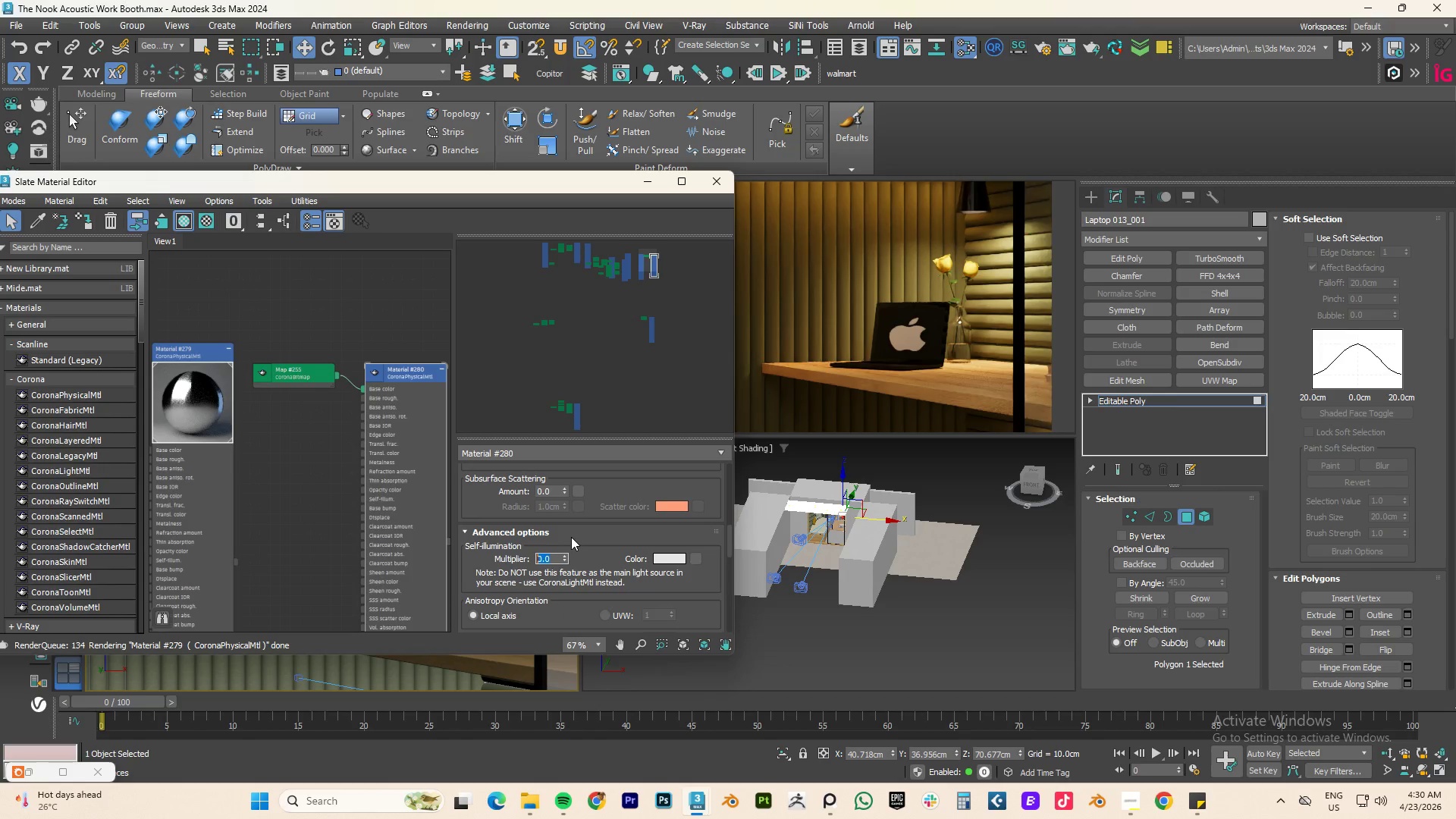 
key(NumpadDecimal)
 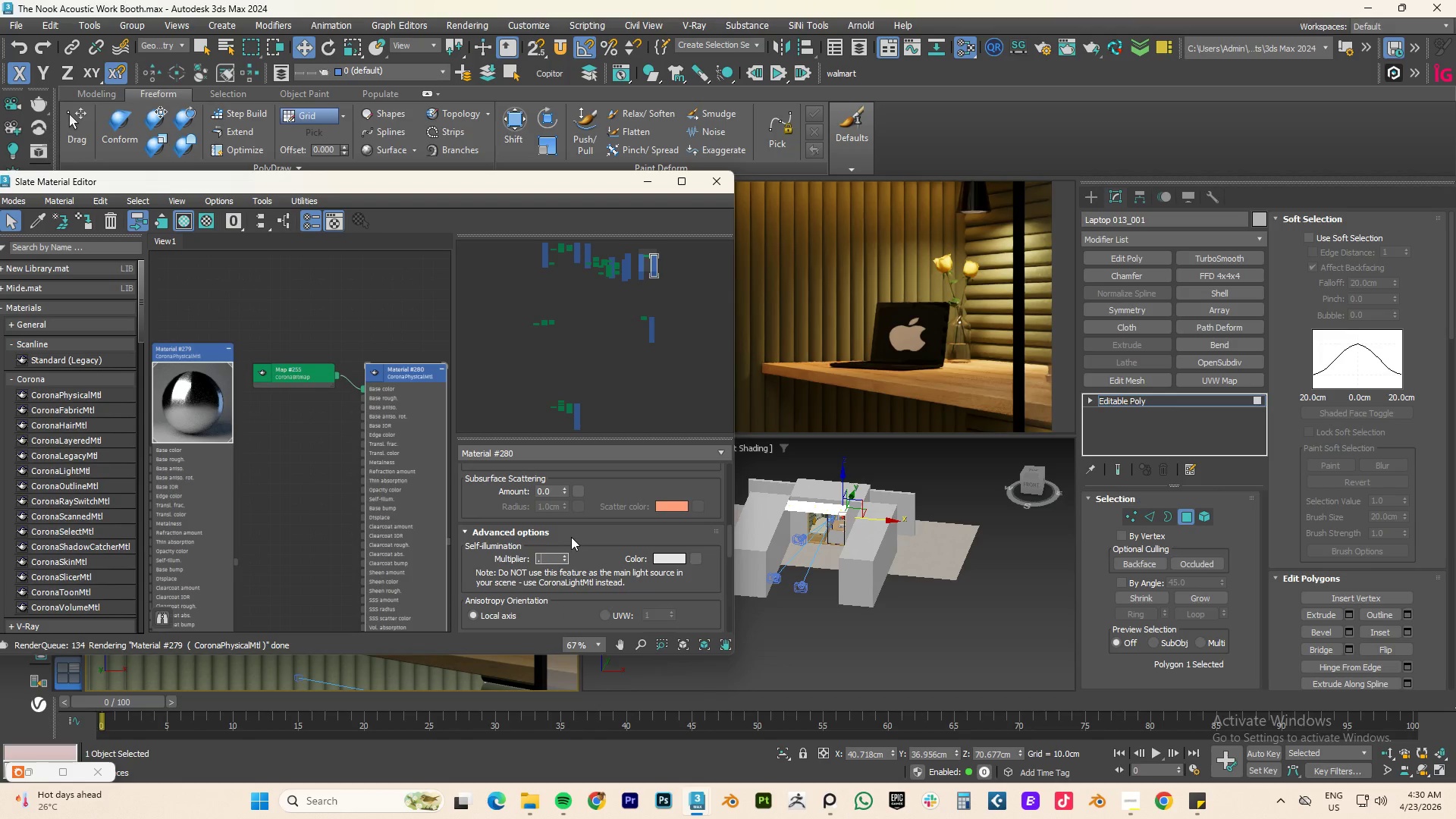 
key(Numpad1)
 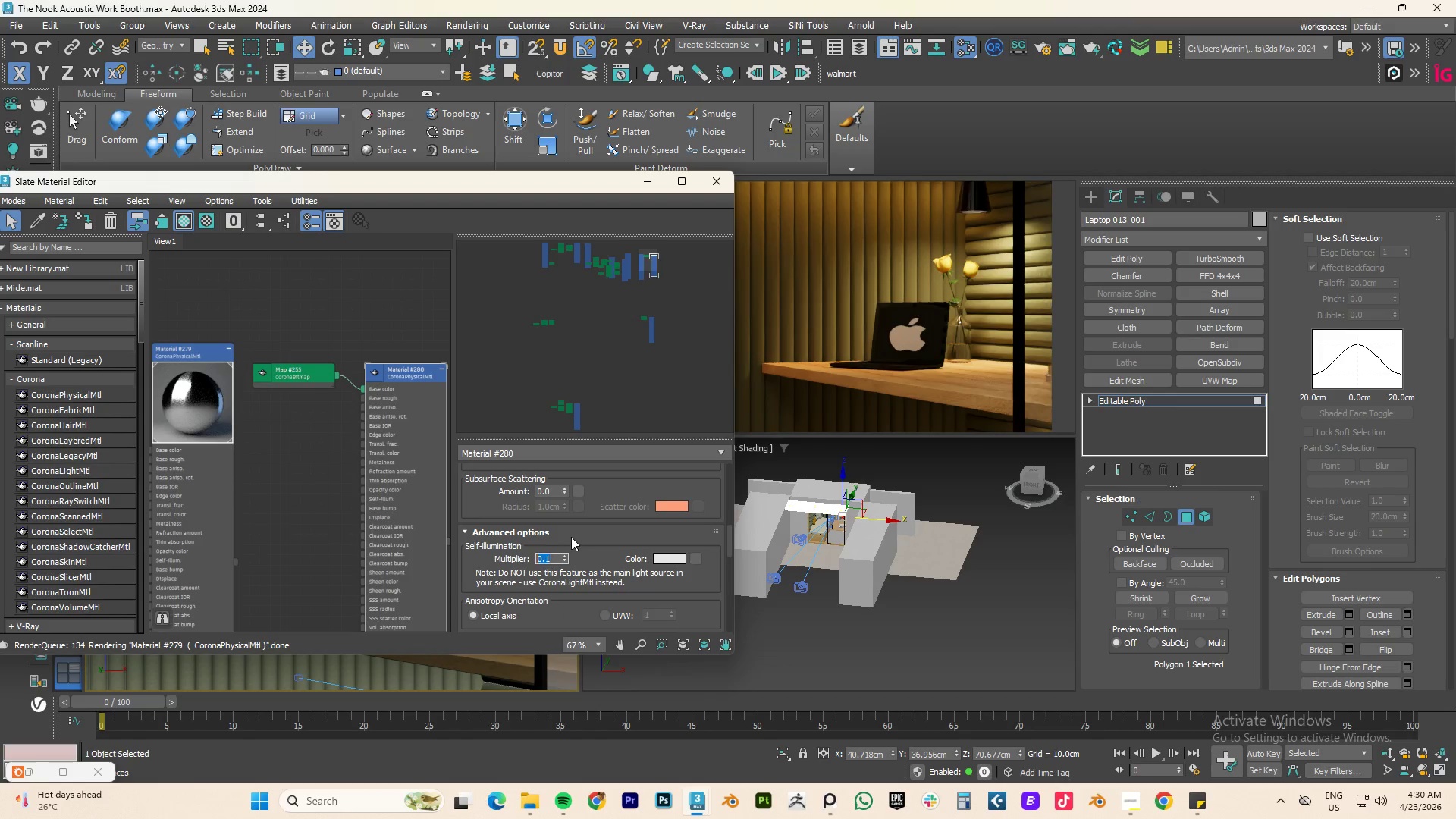 
key(NumpadEnter)
 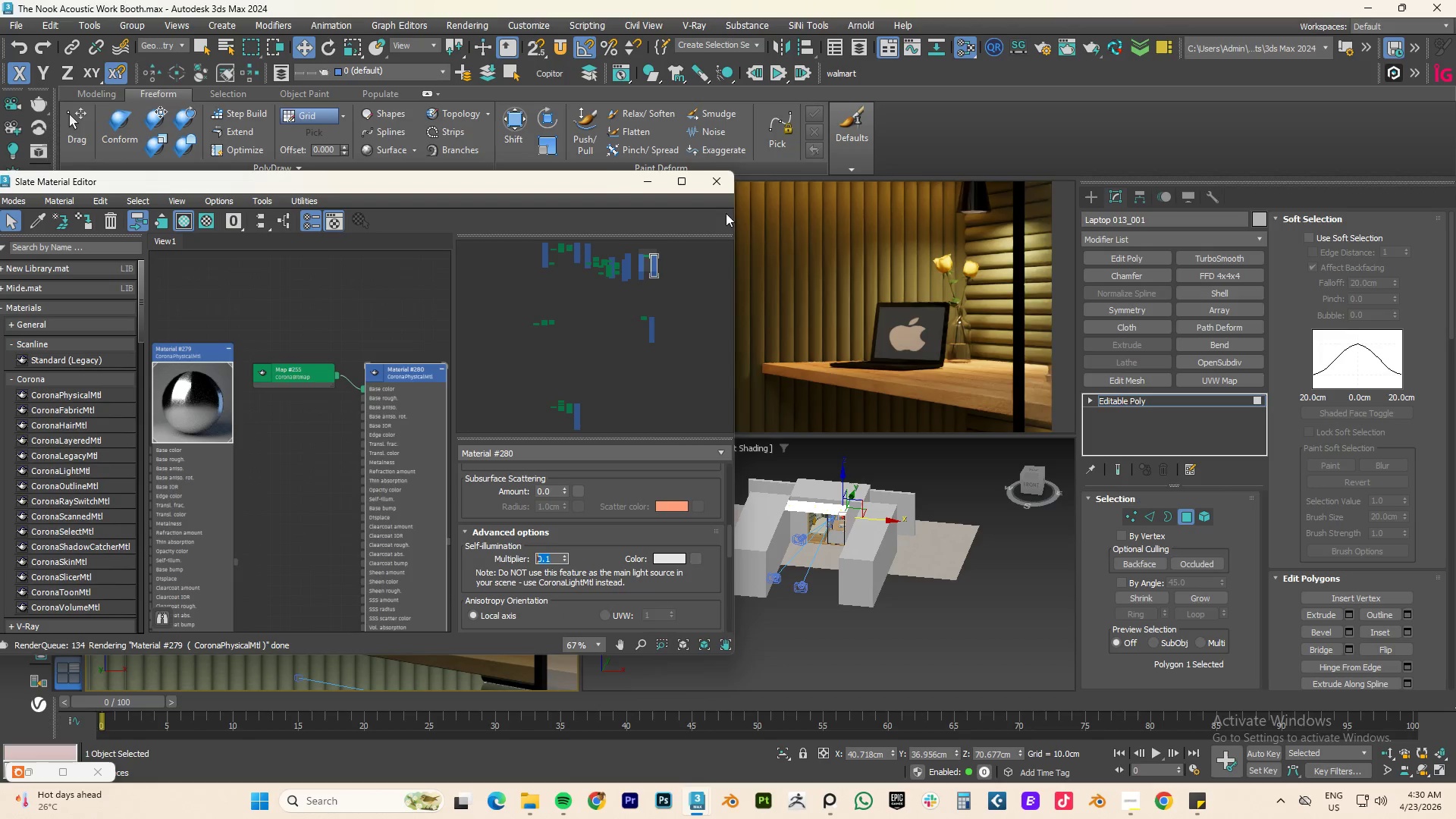 
wait(8.66)
 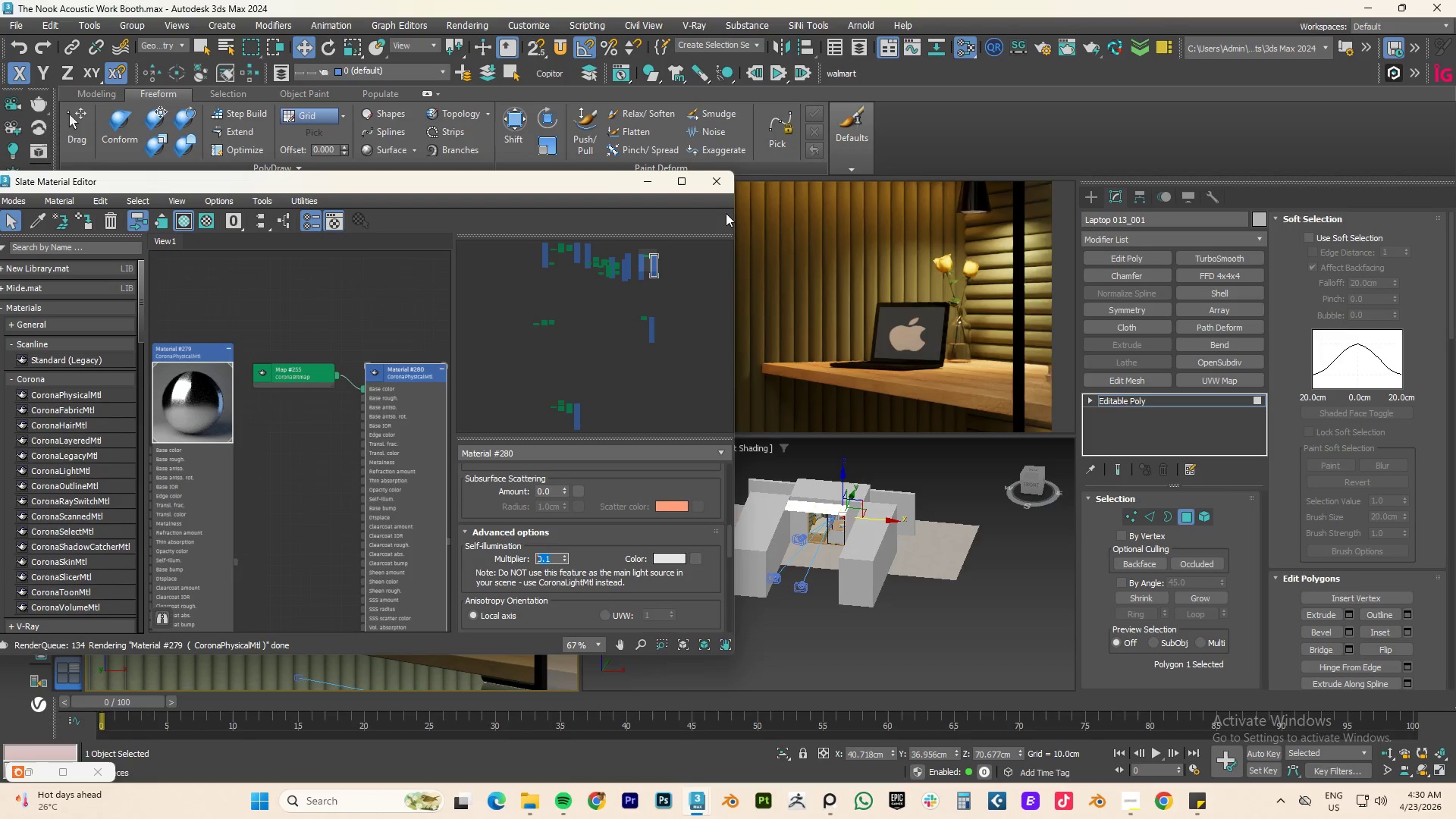 
left_click([651, 180])
 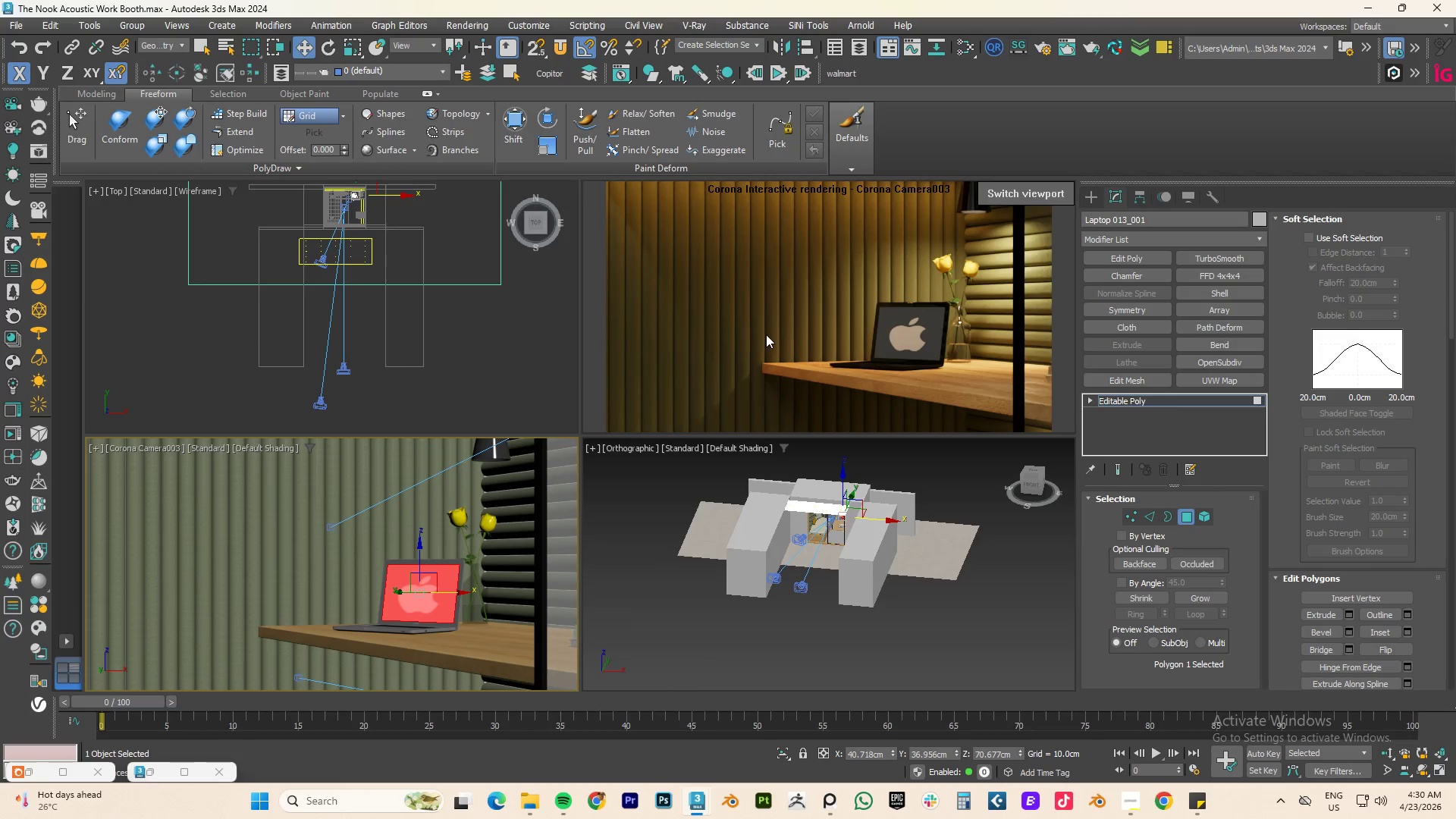 
scroll: coordinate [766, 334], scroll_direction: down, amount: 4.0
 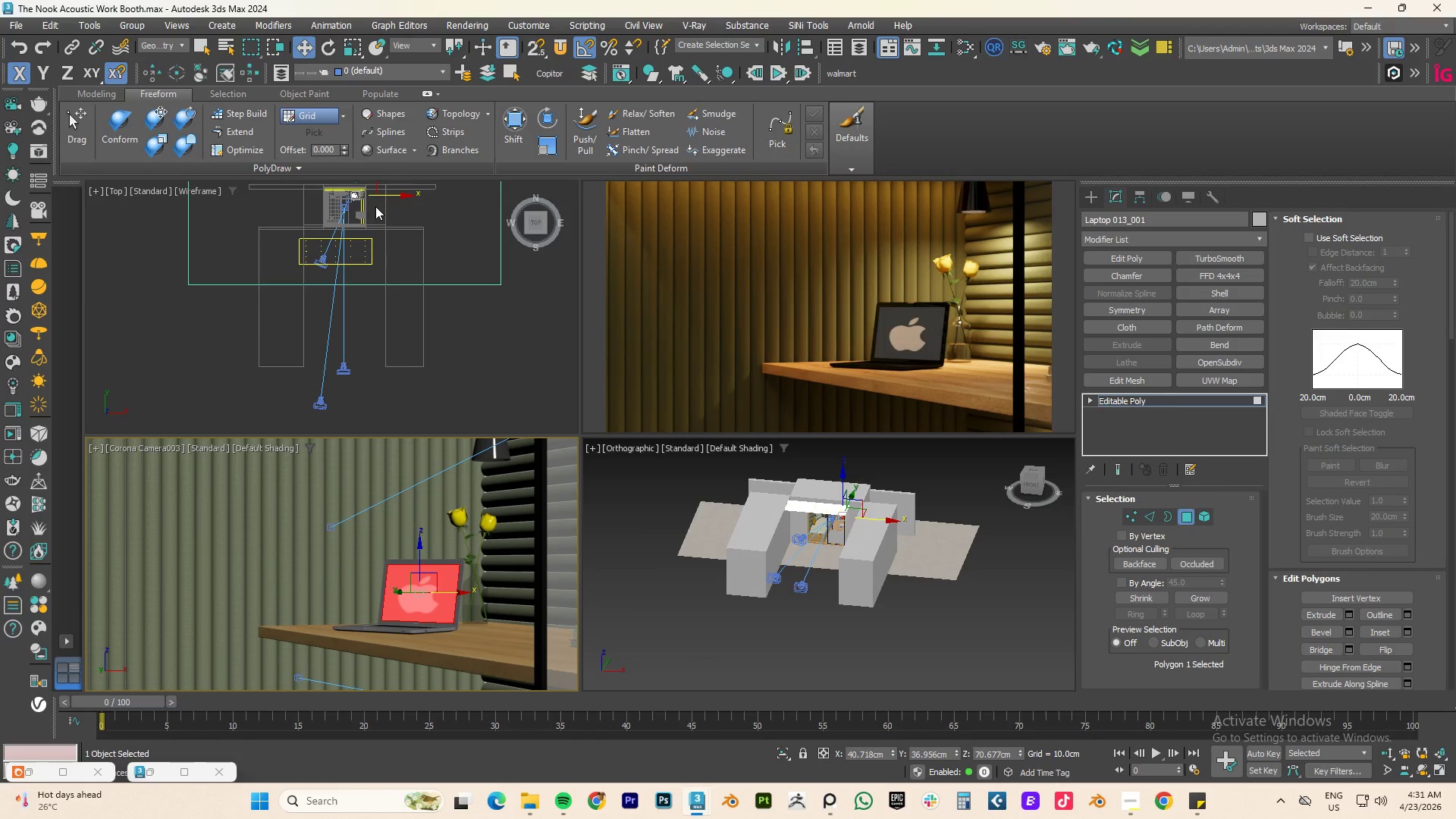 
scroll: coordinate [325, 265], scroll_direction: up, amount: 4.0
 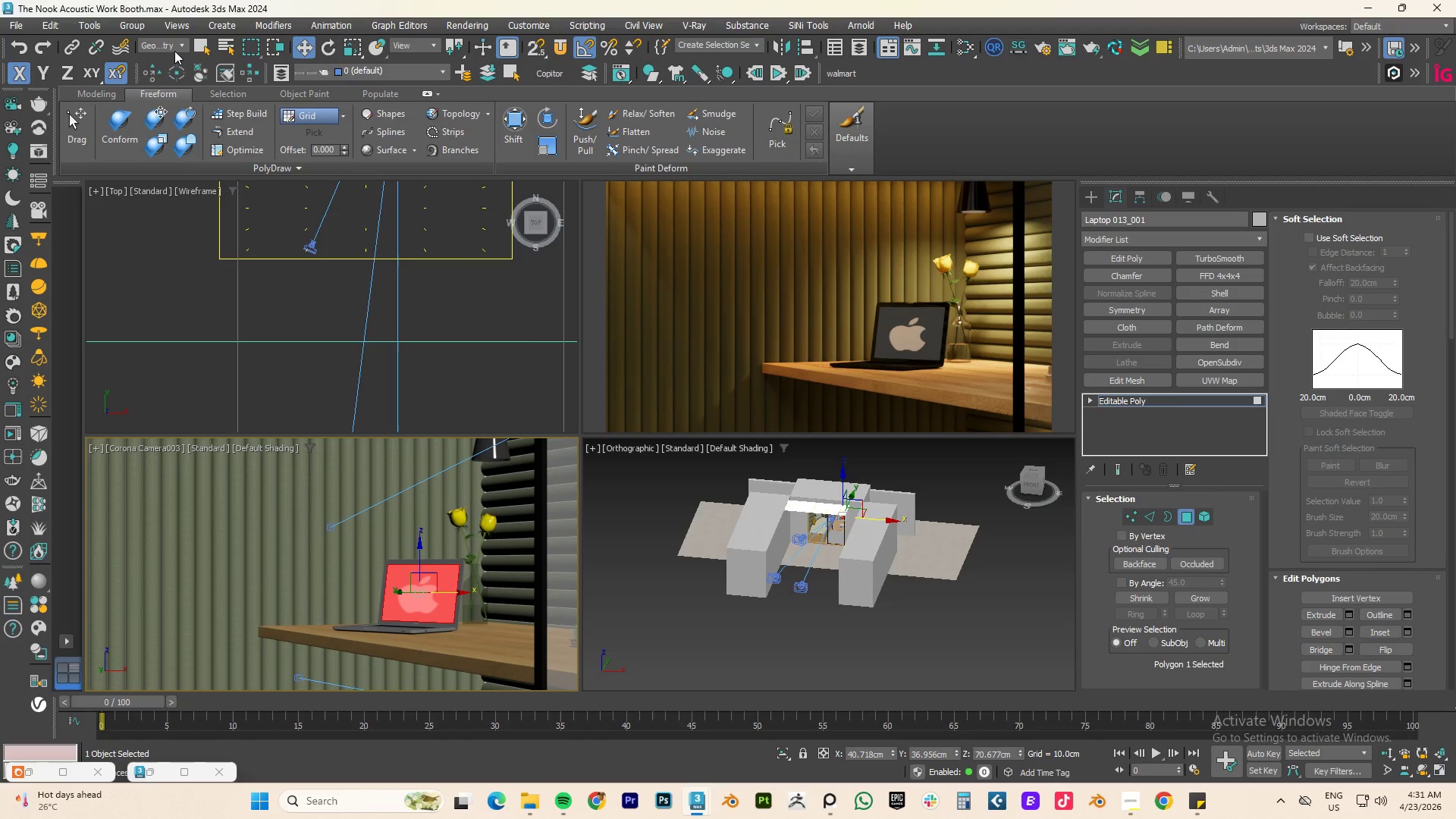 
left_click([171, 49])
 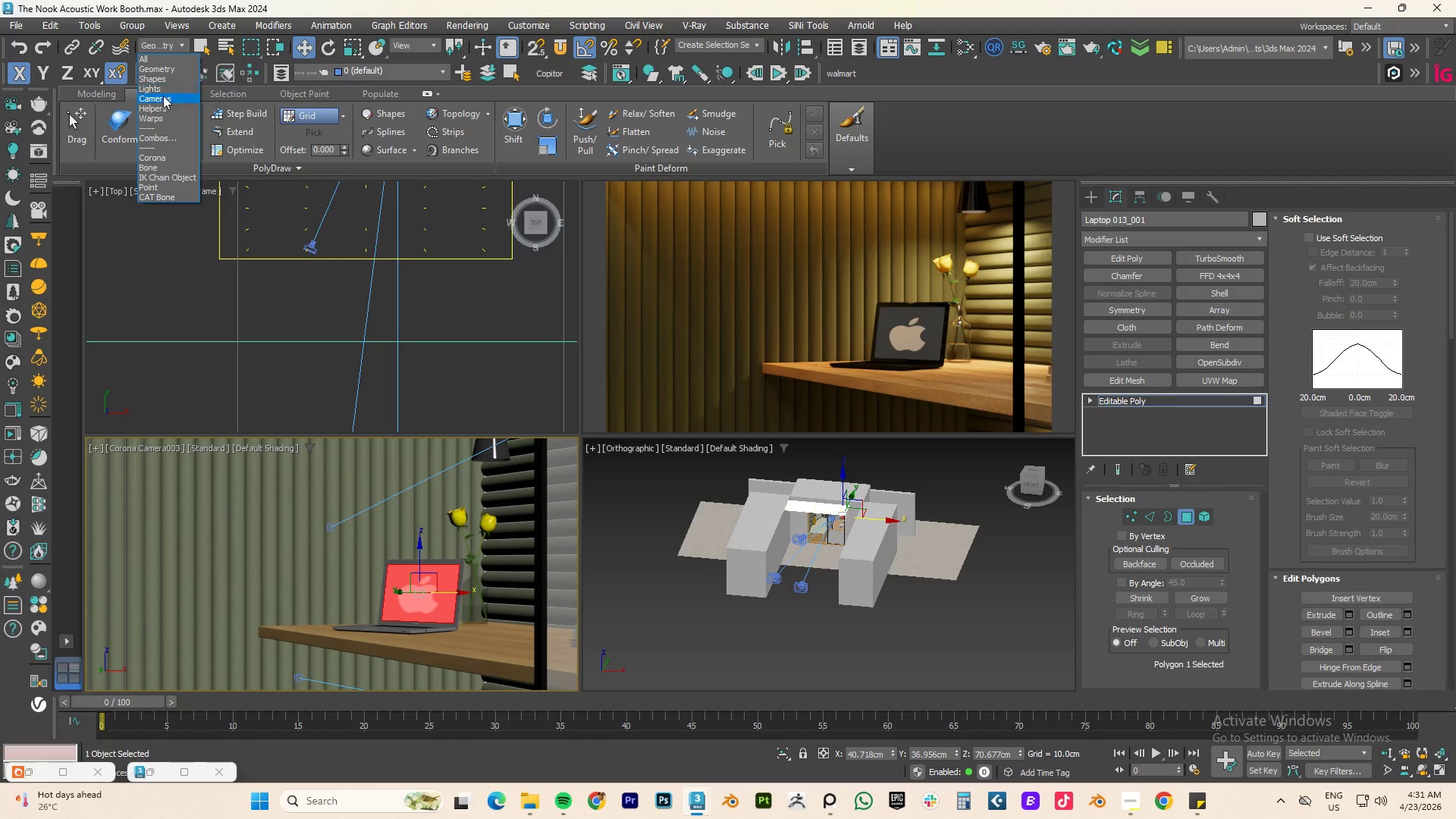 
left_click([163, 97])
 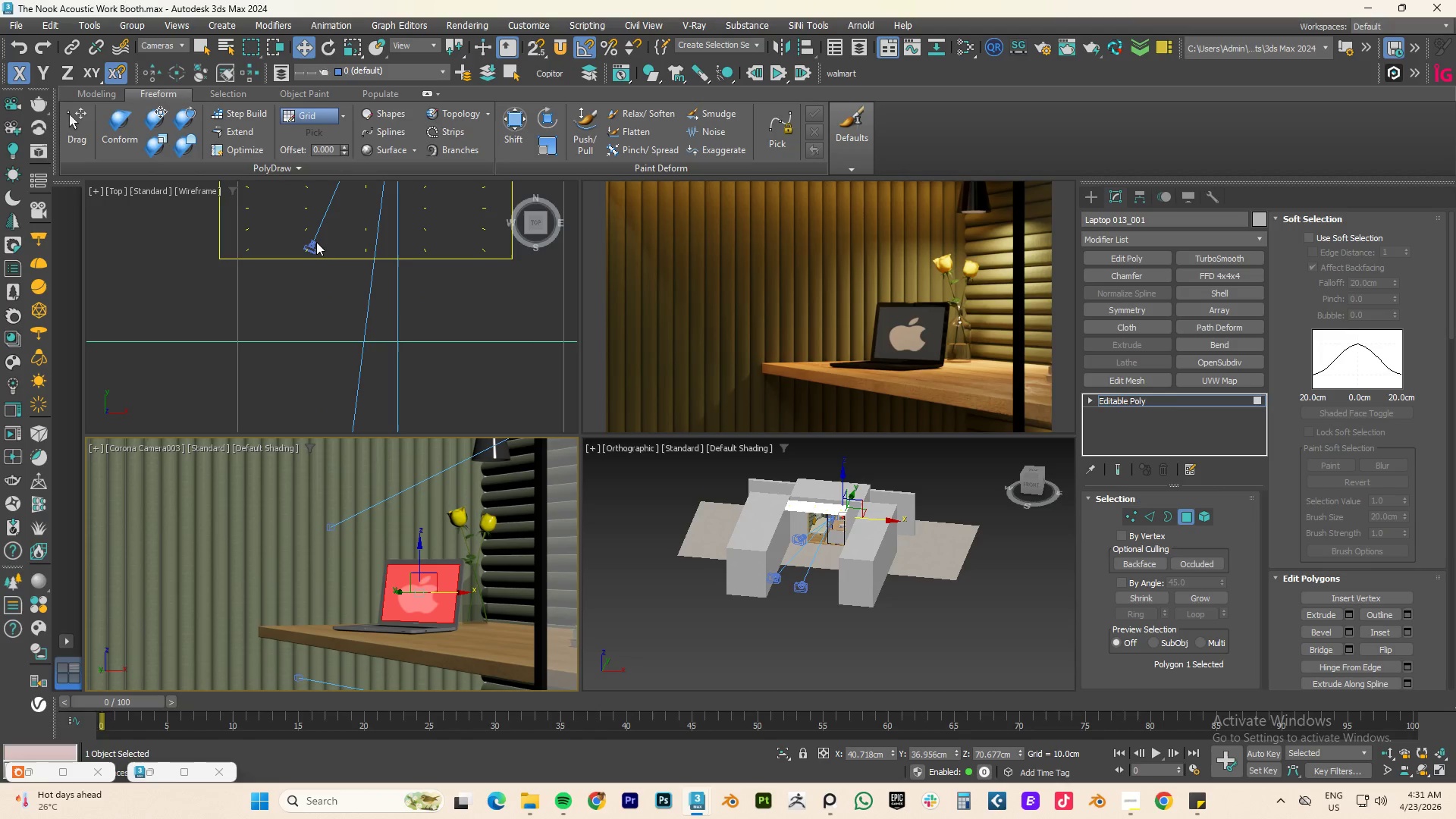 
left_click([311, 246])
 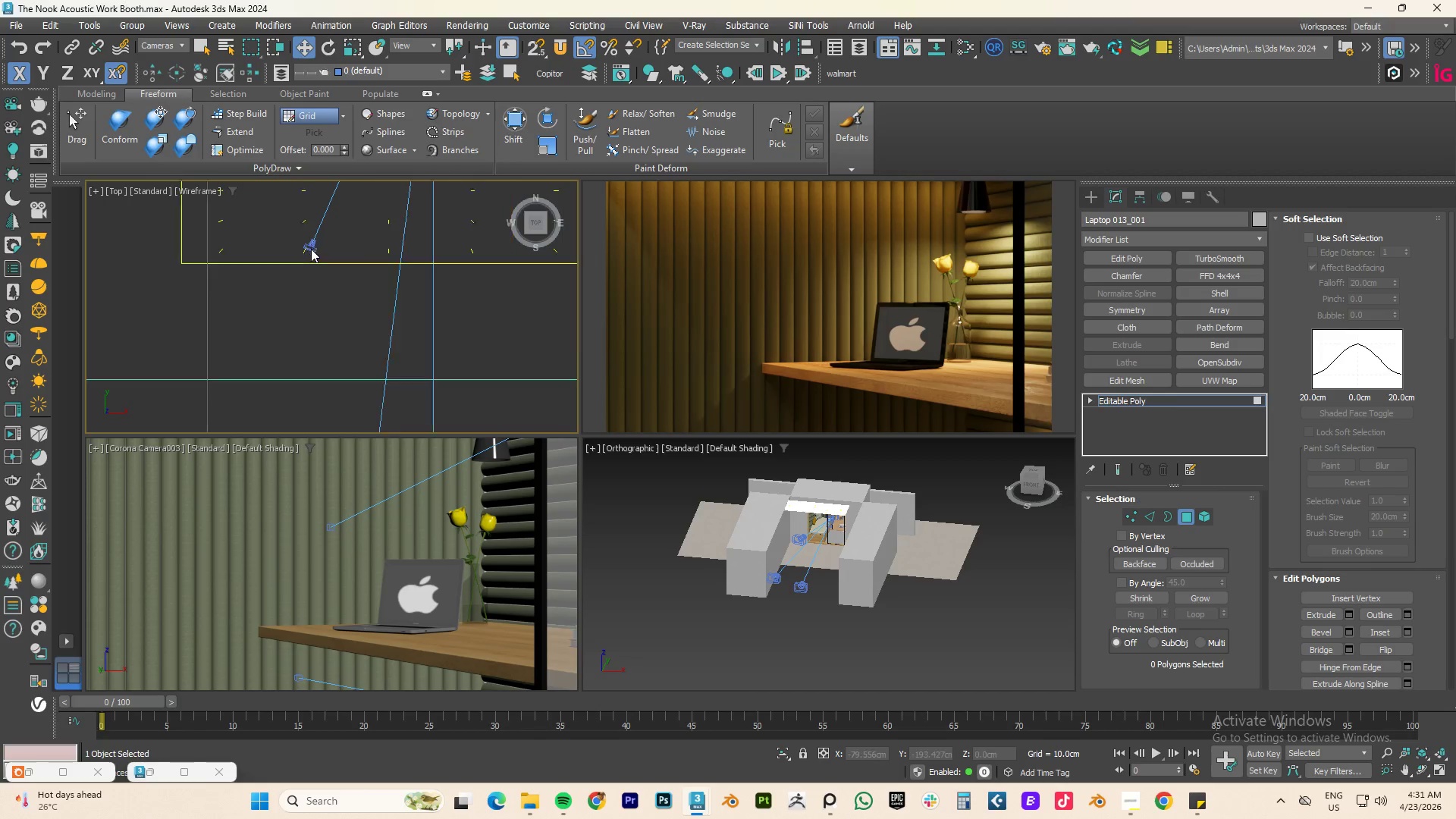 
scroll: coordinate [311, 249], scroll_direction: up, amount: 3.0
 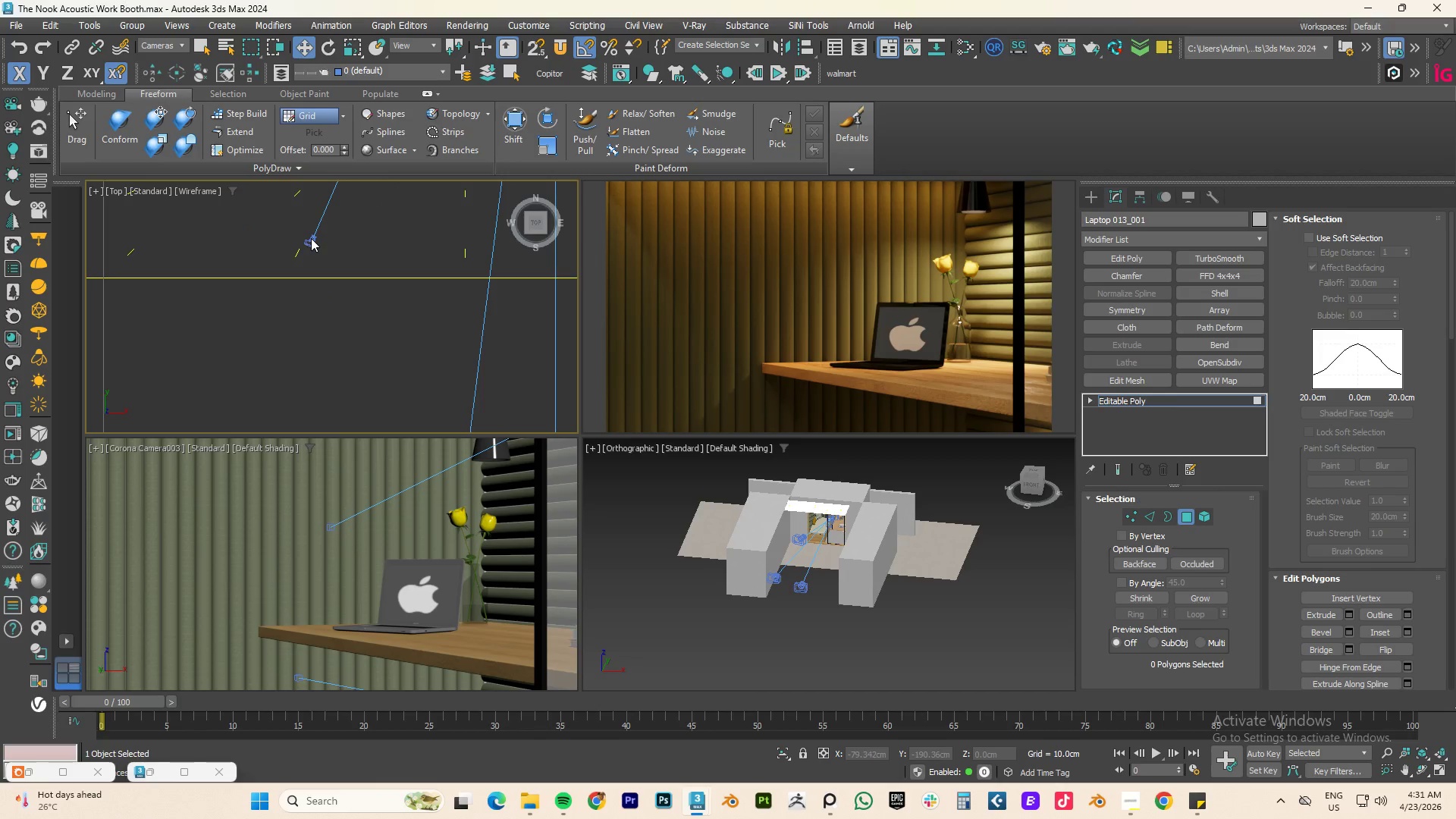 
left_click([311, 242])
 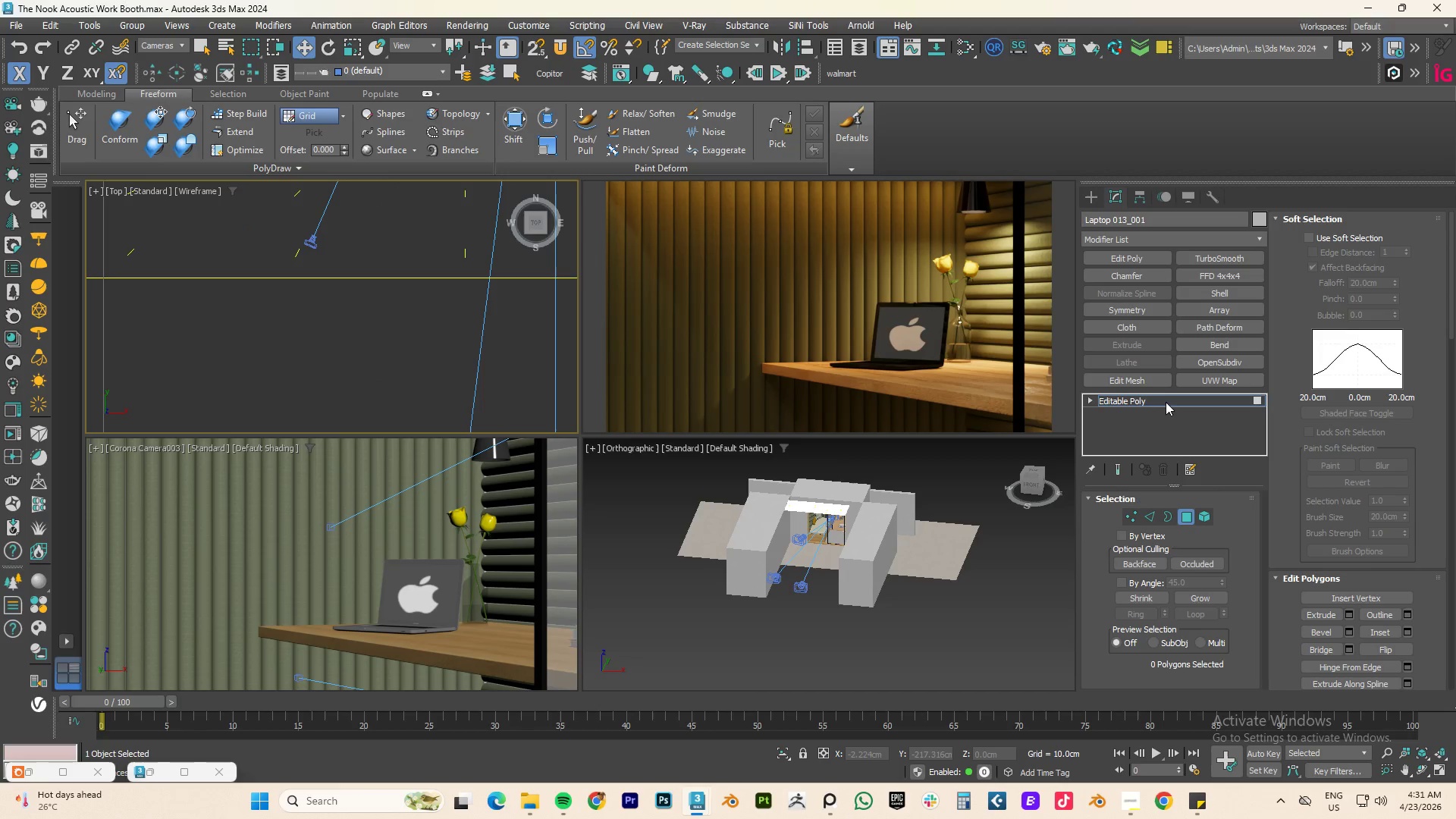 
left_click([1159, 400])
 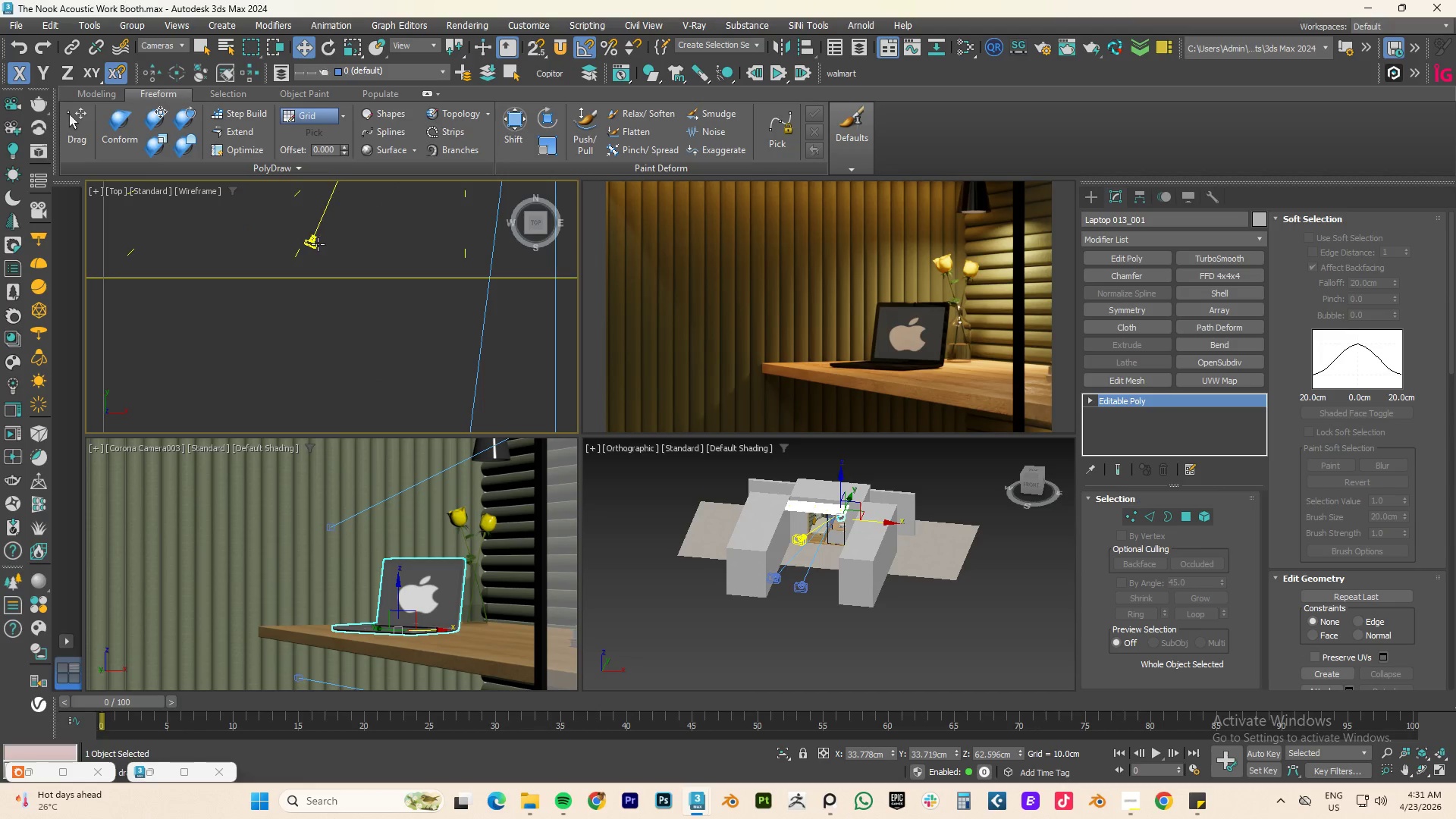 
left_click([315, 247])
 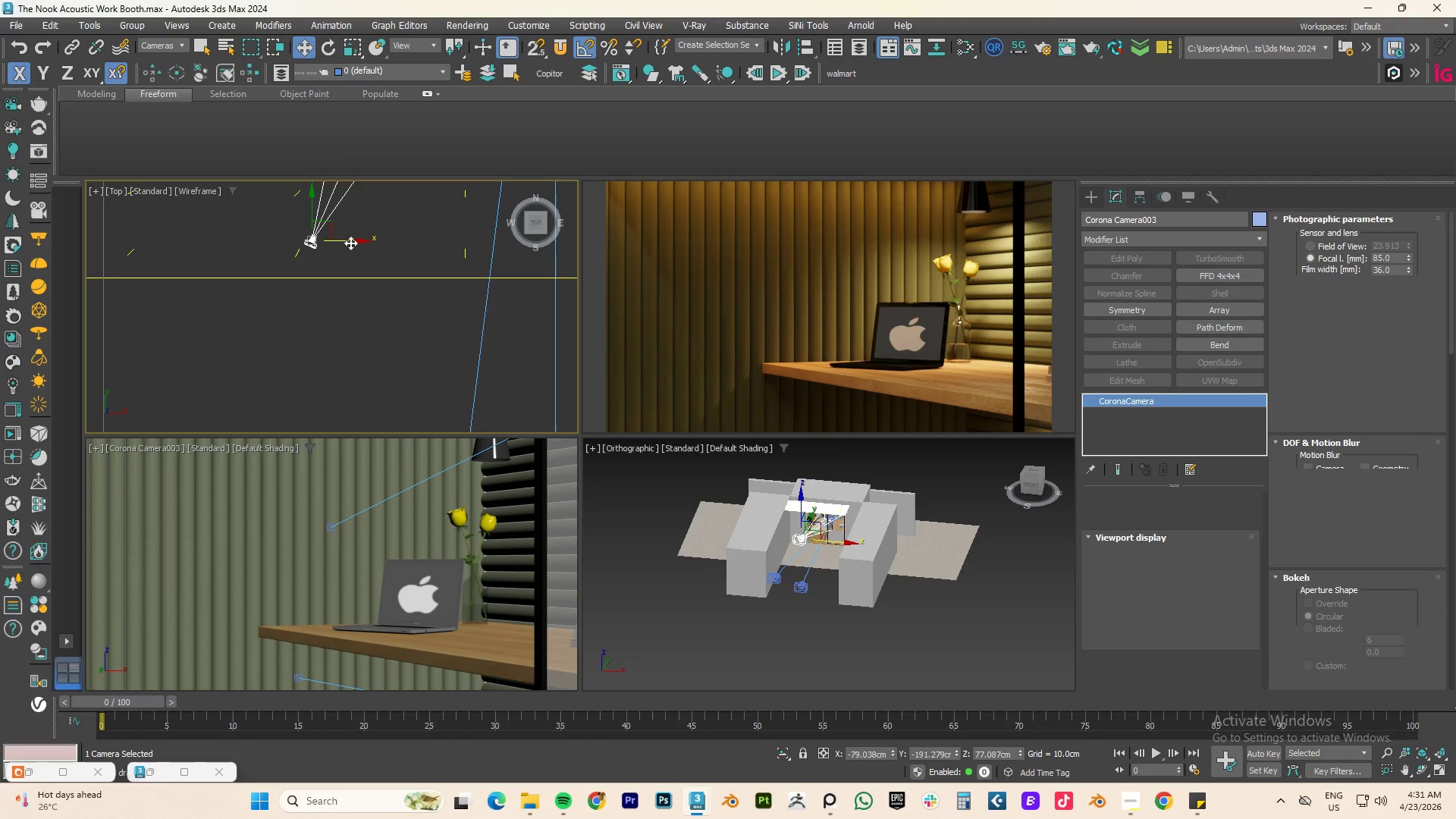 
left_click_drag(start_coordinate=[350, 243], to_coordinate=[340, 238])
 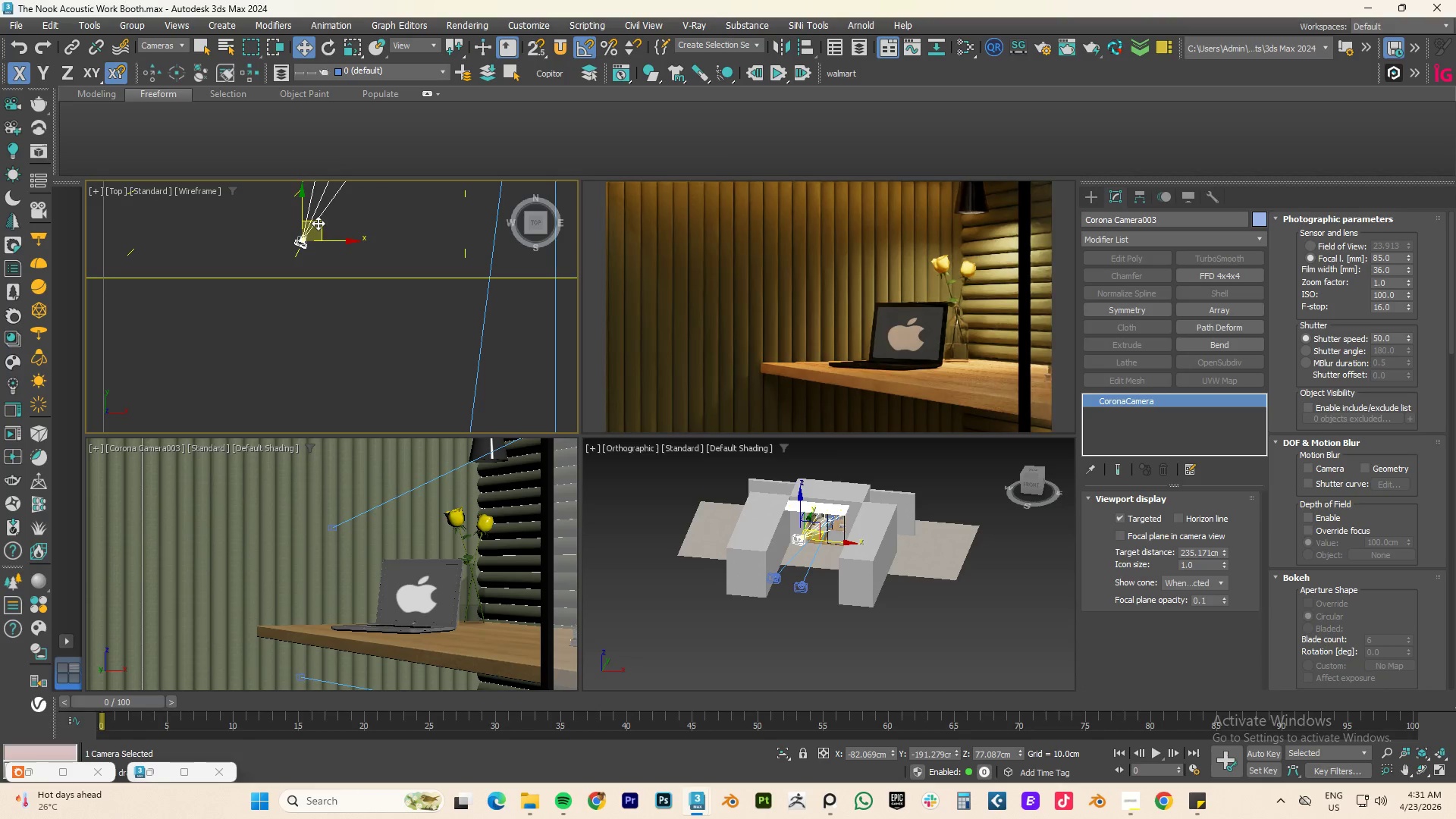 
left_click_drag(start_coordinate=[318, 223], to_coordinate=[362, 149])
 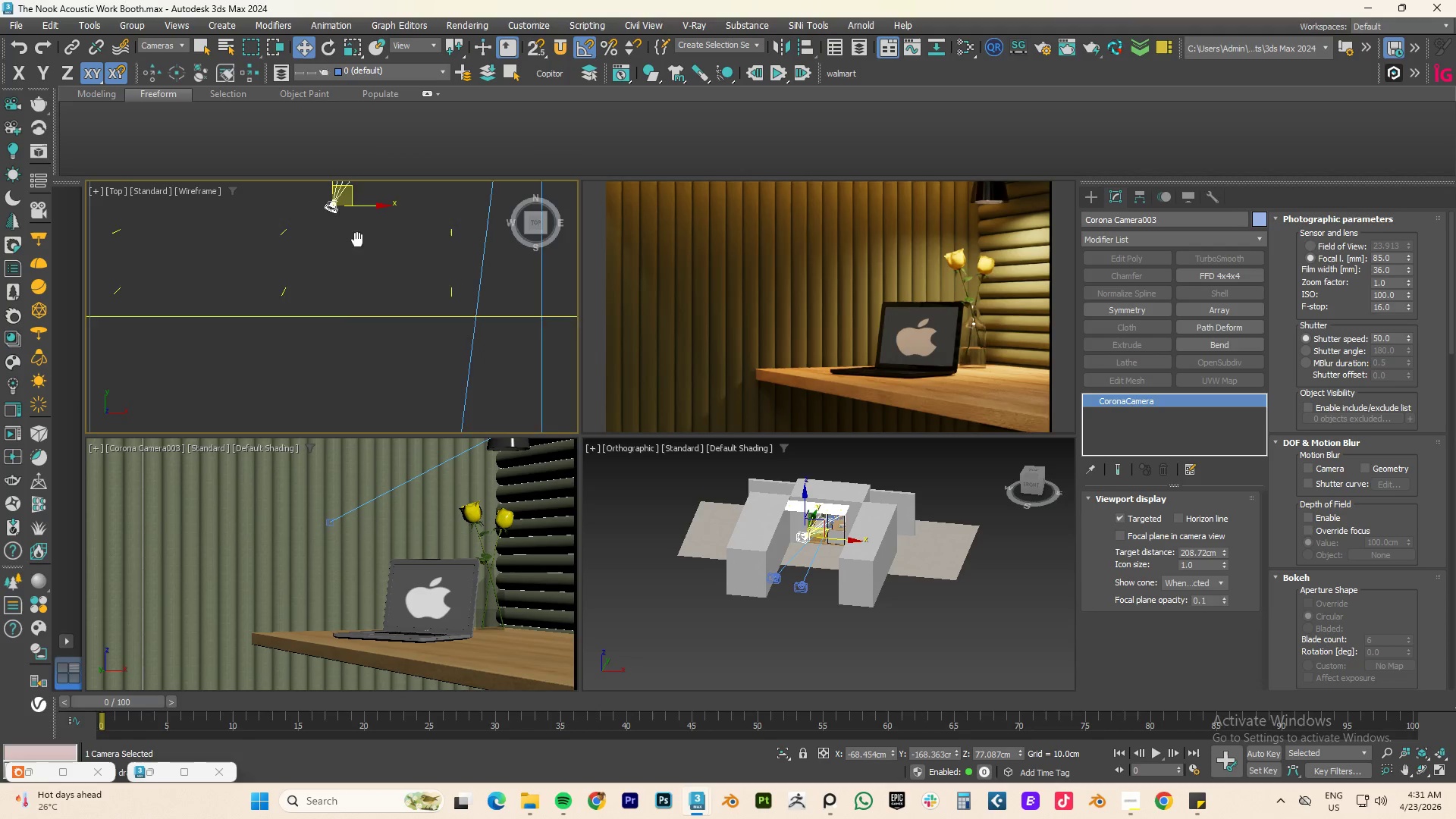 
wait(5.55)
 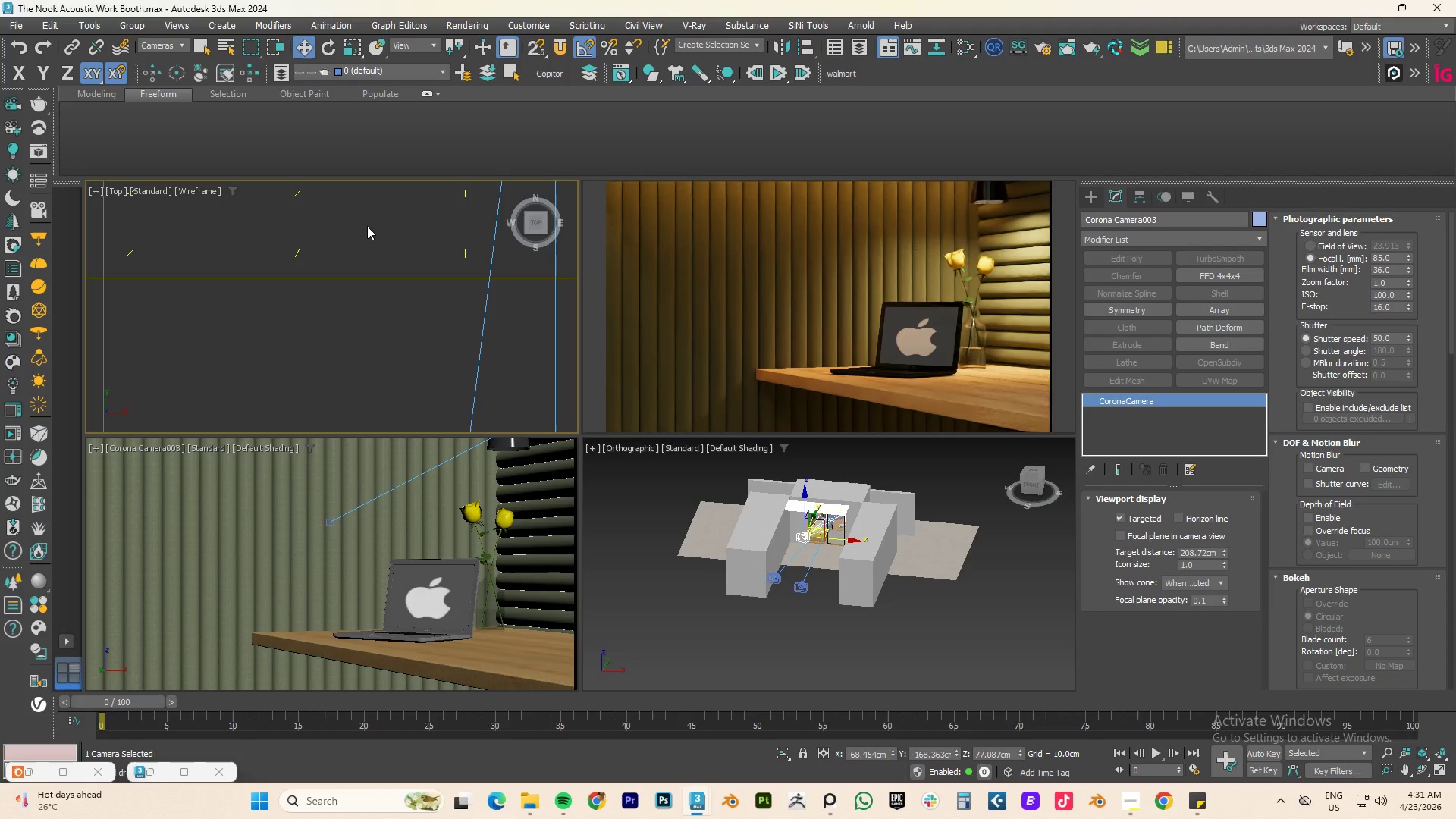 
left_click_drag(start_coordinate=[297, 312], to_coordinate=[303, 297])
 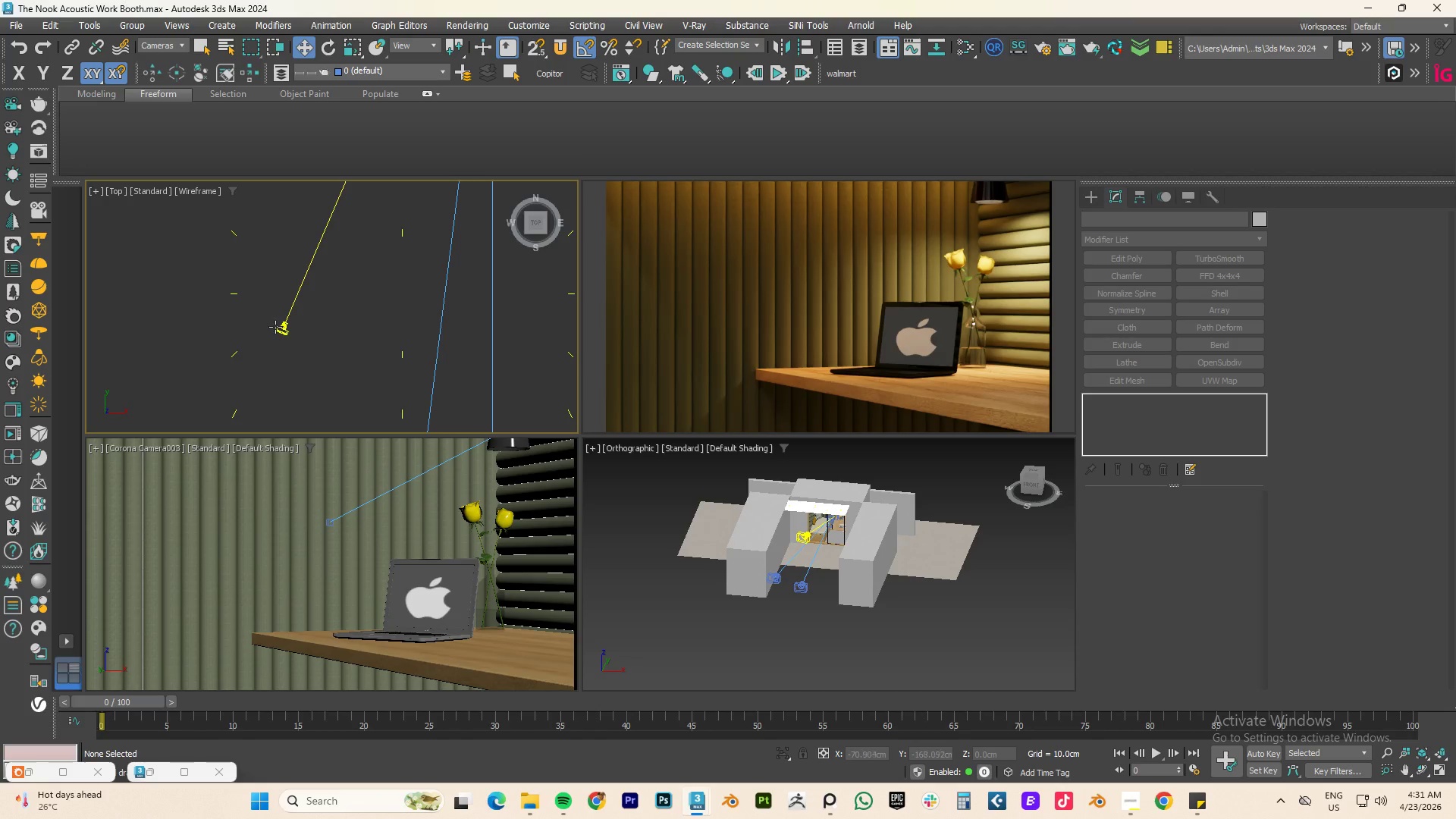 
left_click([275, 327])
 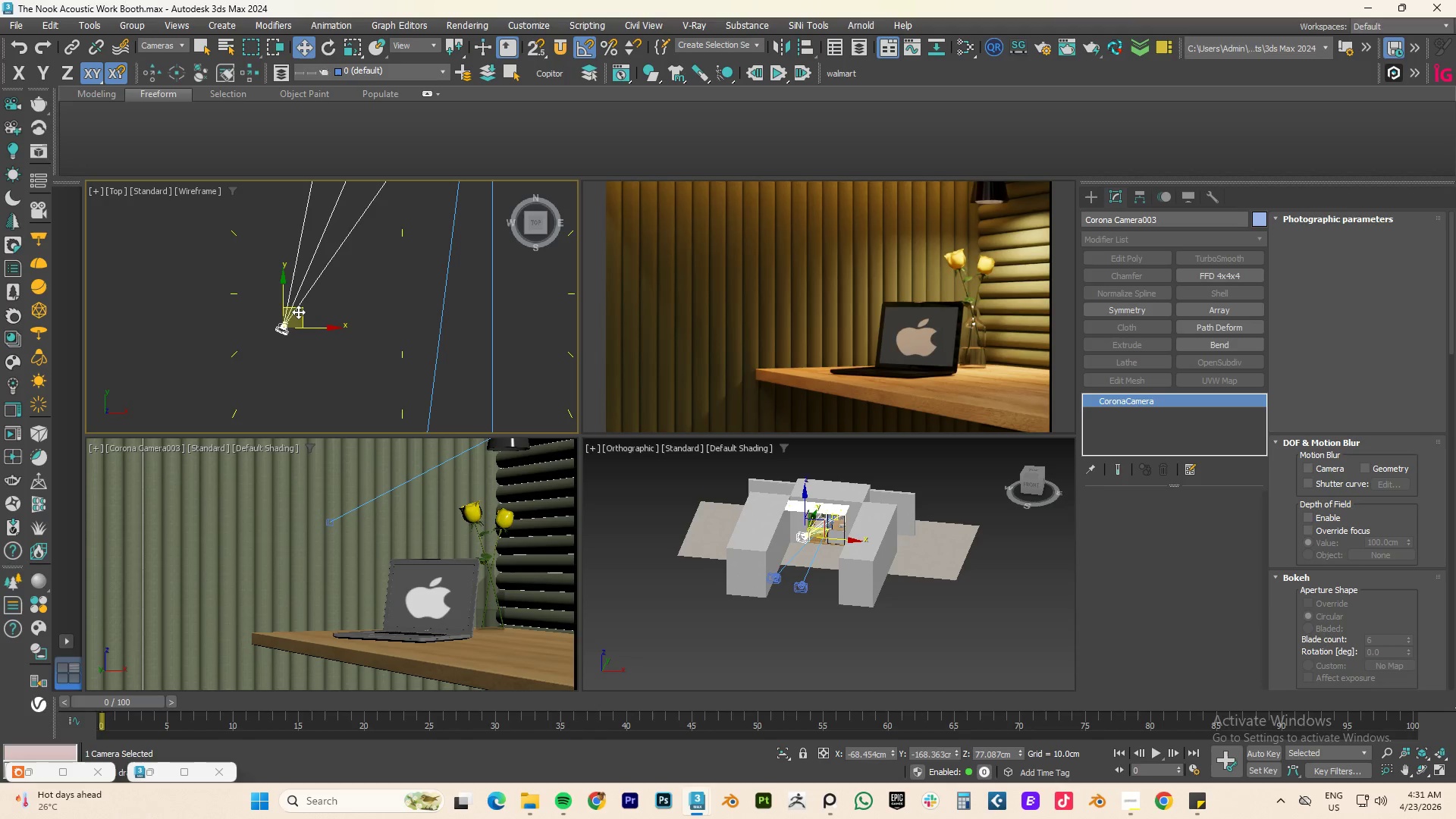 
left_click_drag(start_coordinate=[300, 309], to_coordinate=[319, 277])
 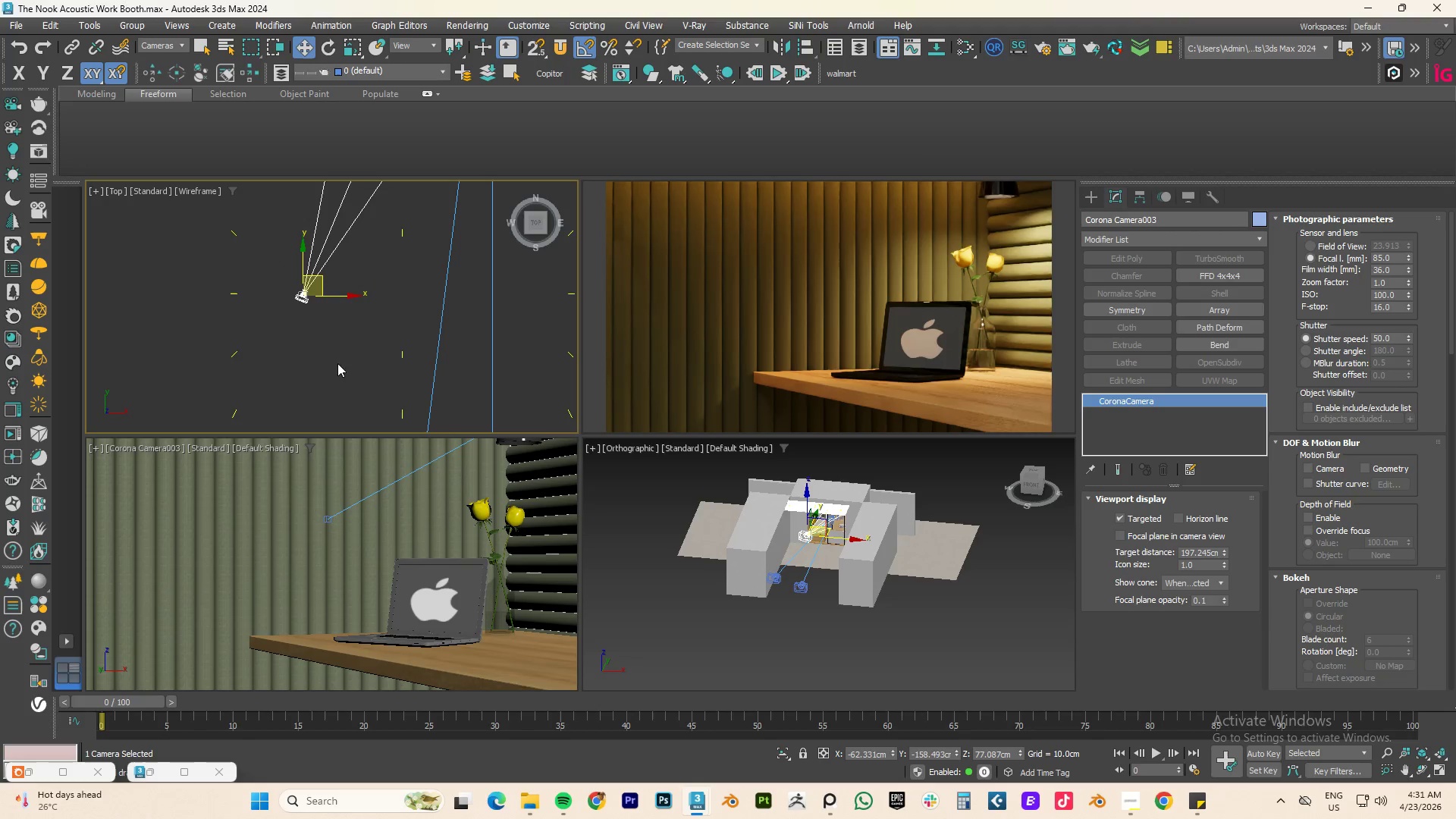 
hold_key(key=AltLeft, duration=0.67)
 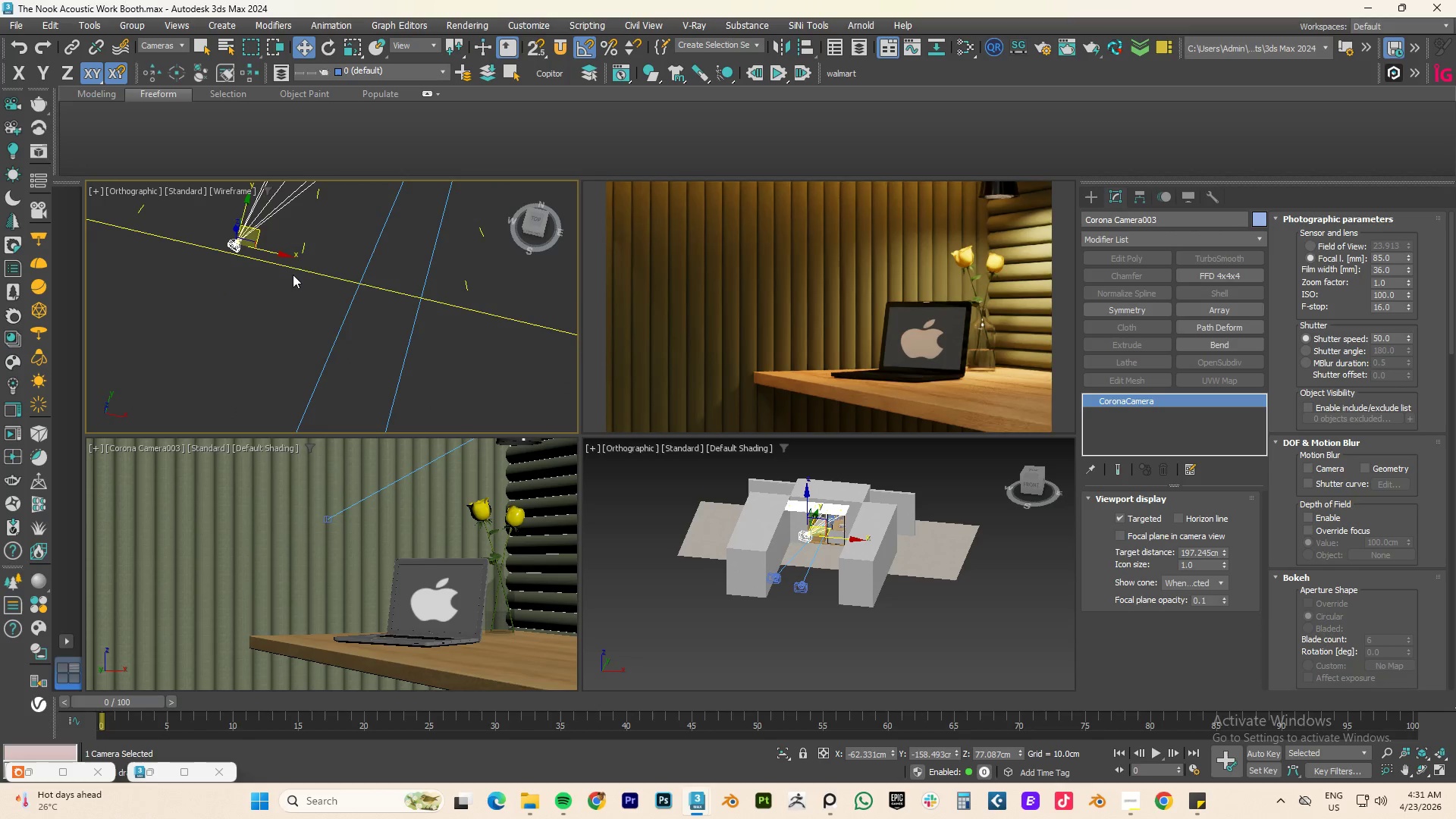 
hold_key(key=AltLeft, duration=0.73)
 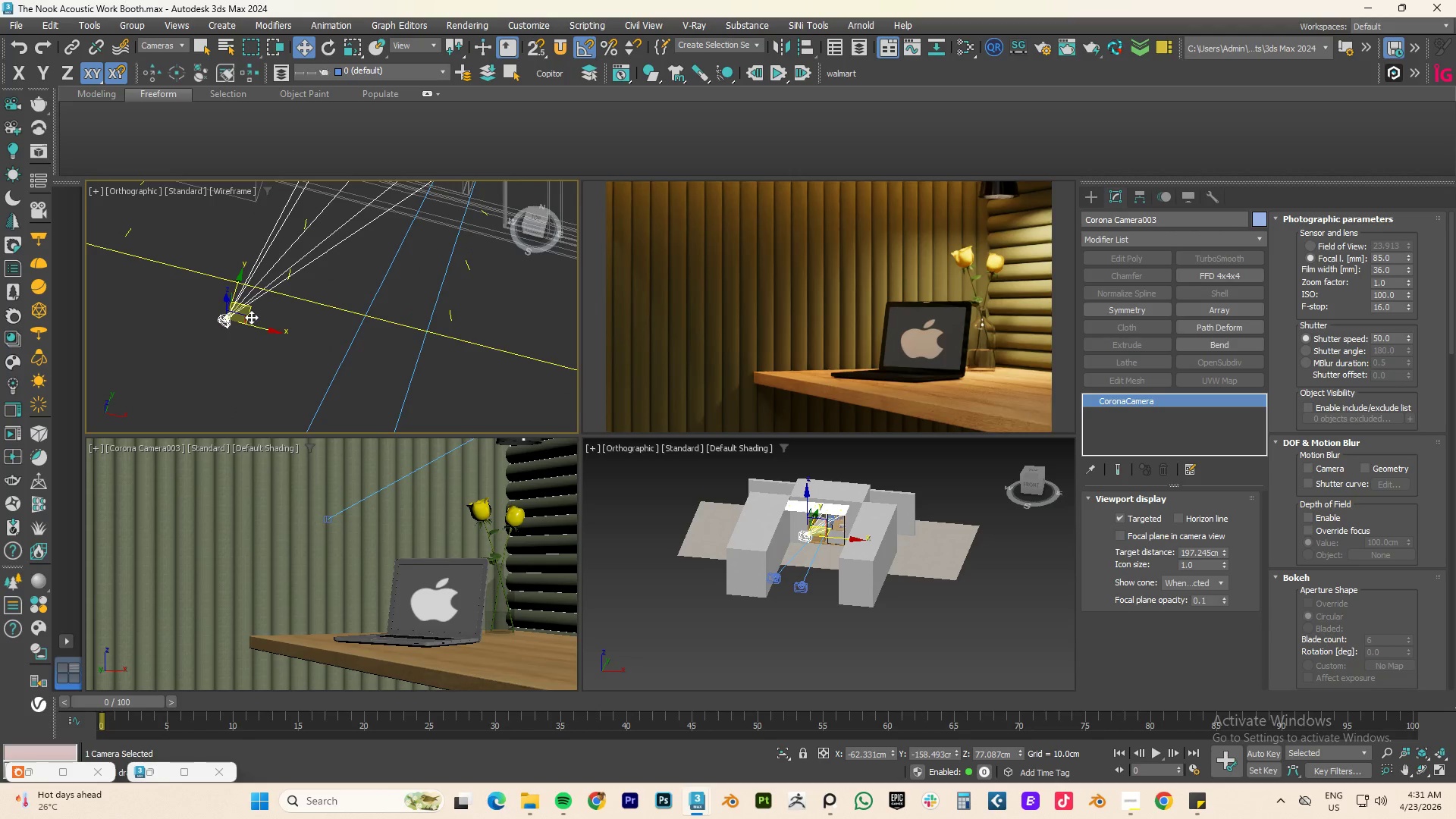 
hold_key(key=AltLeft, duration=0.52)
 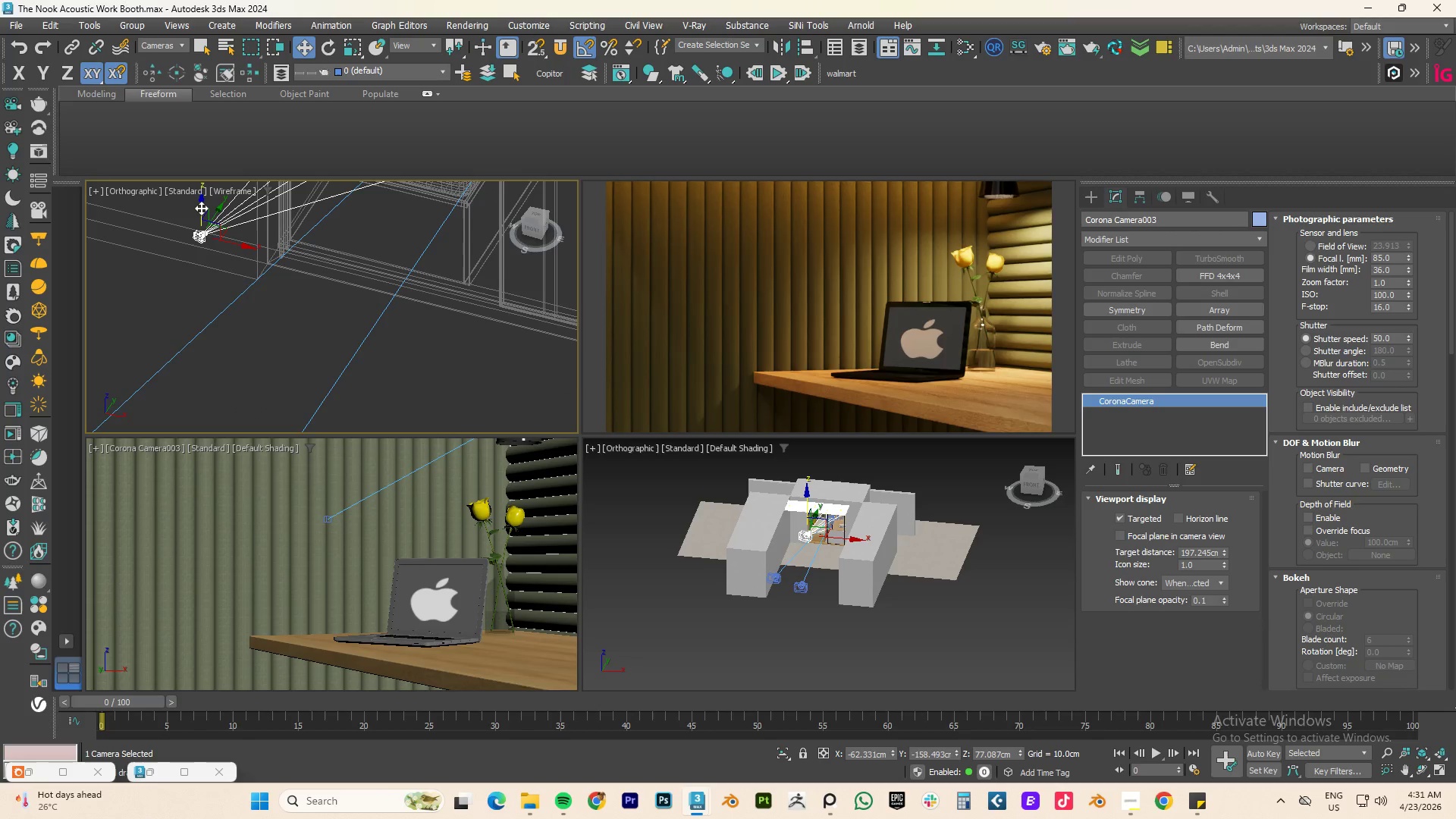 
left_click_drag(start_coordinate=[201, 208], to_coordinate=[203, 219])
 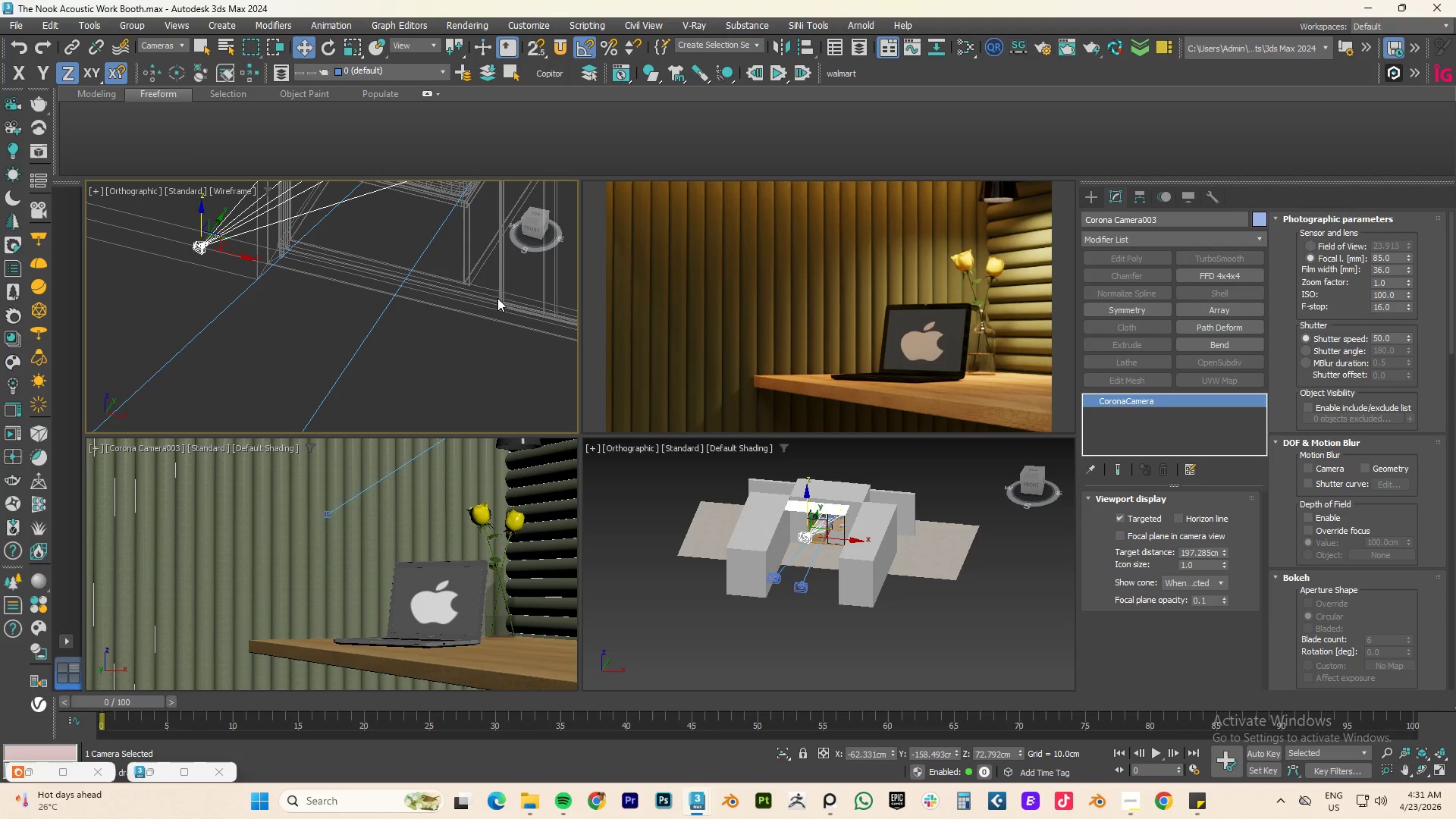 
wait(5.7)
 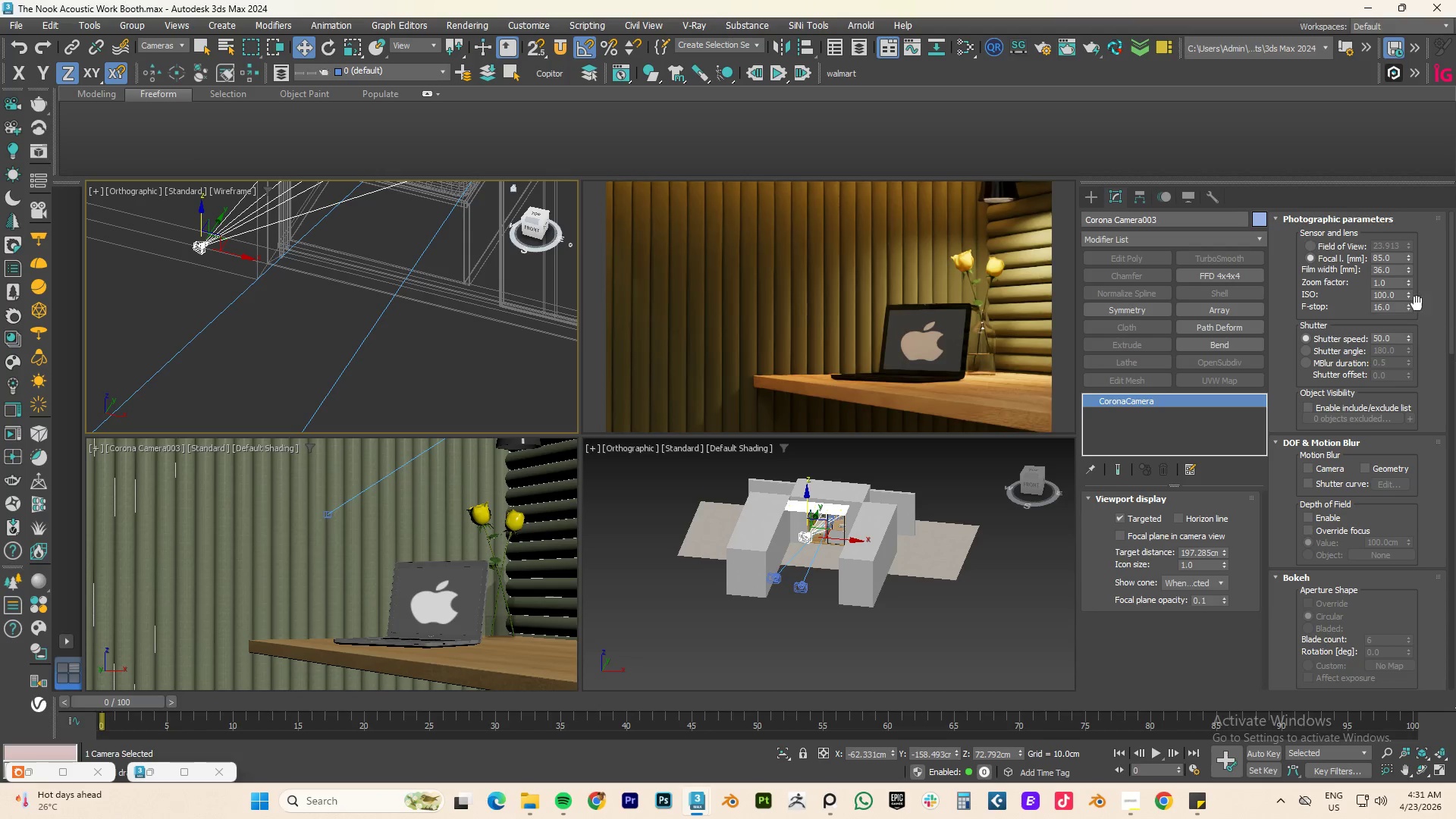 
left_click_drag(start_coordinate=[241, 257], to_coordinate=[198, 255])
 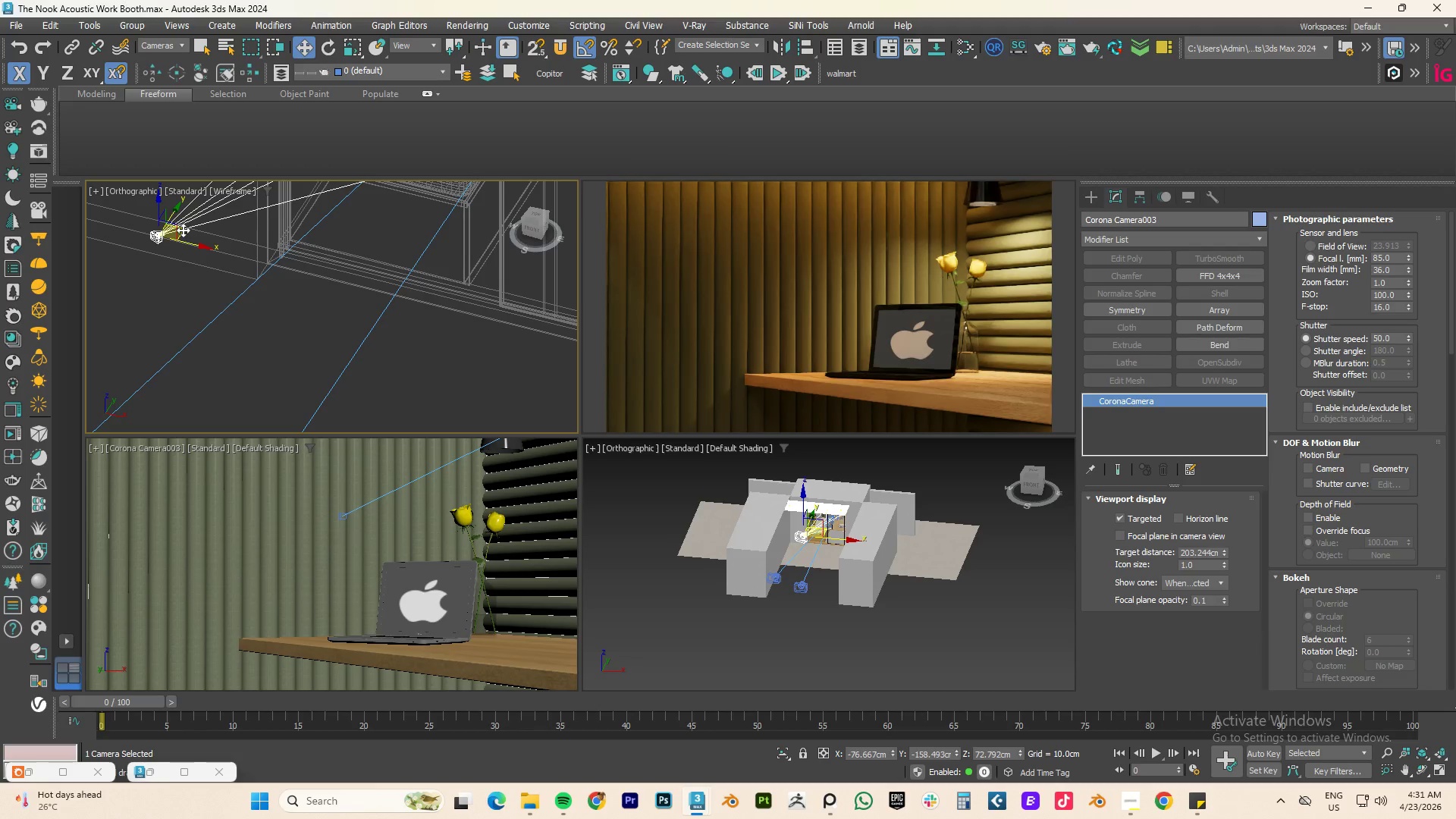 
left_click_drag(start_coordinate=[183, 230], to_coordinate=[158, 246])
 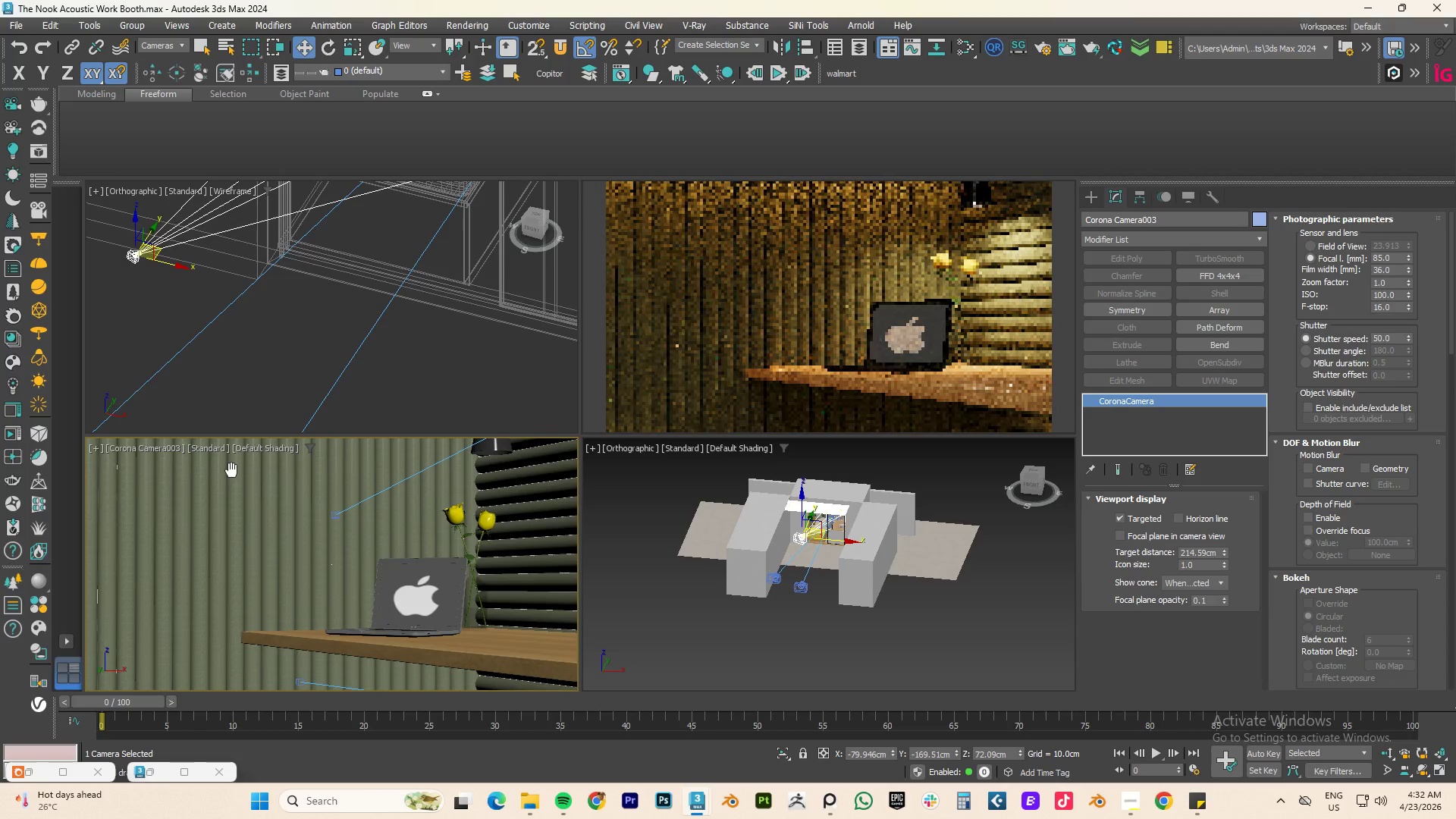 
wait(8.84)
 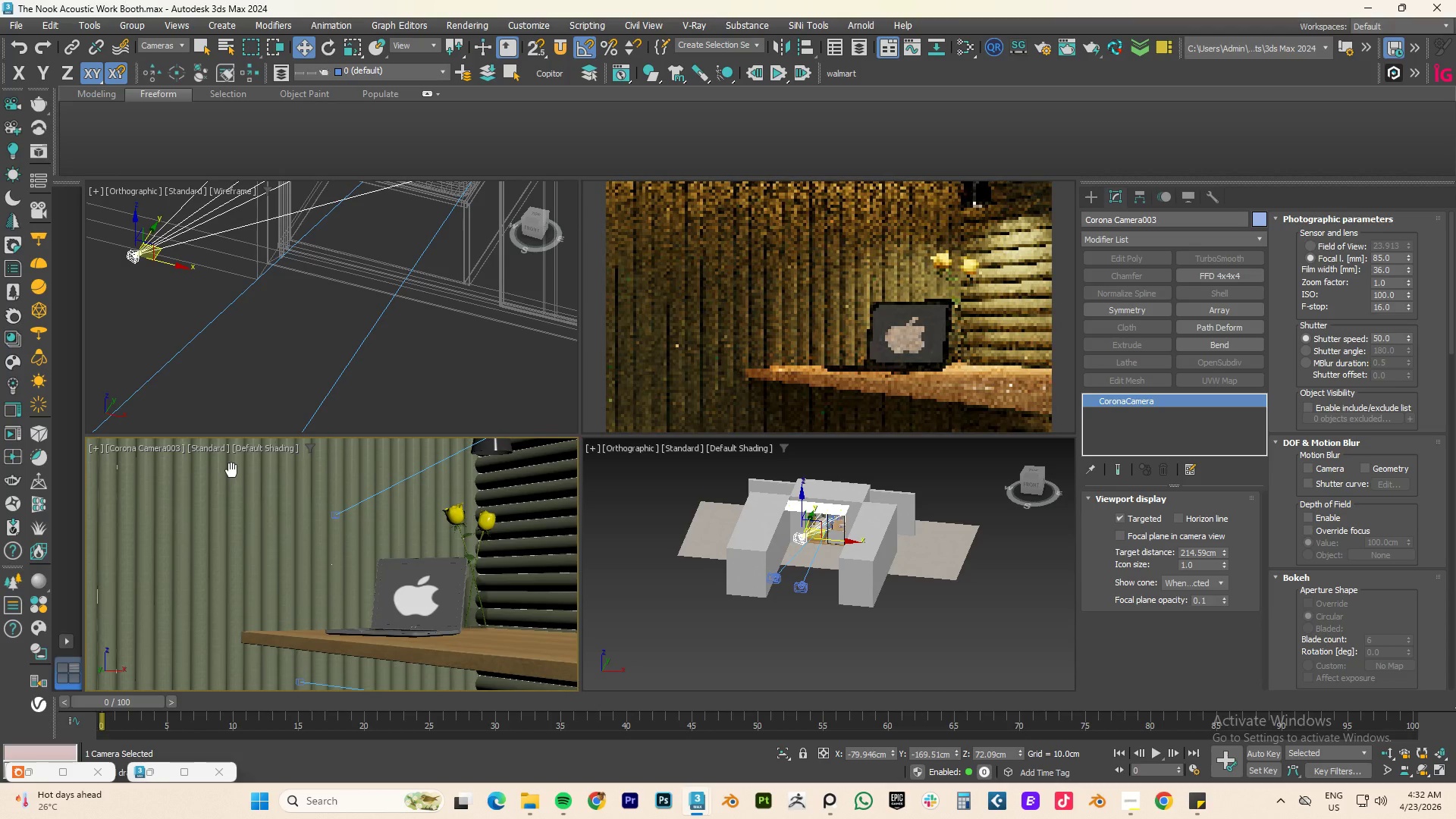 
key(F4)
 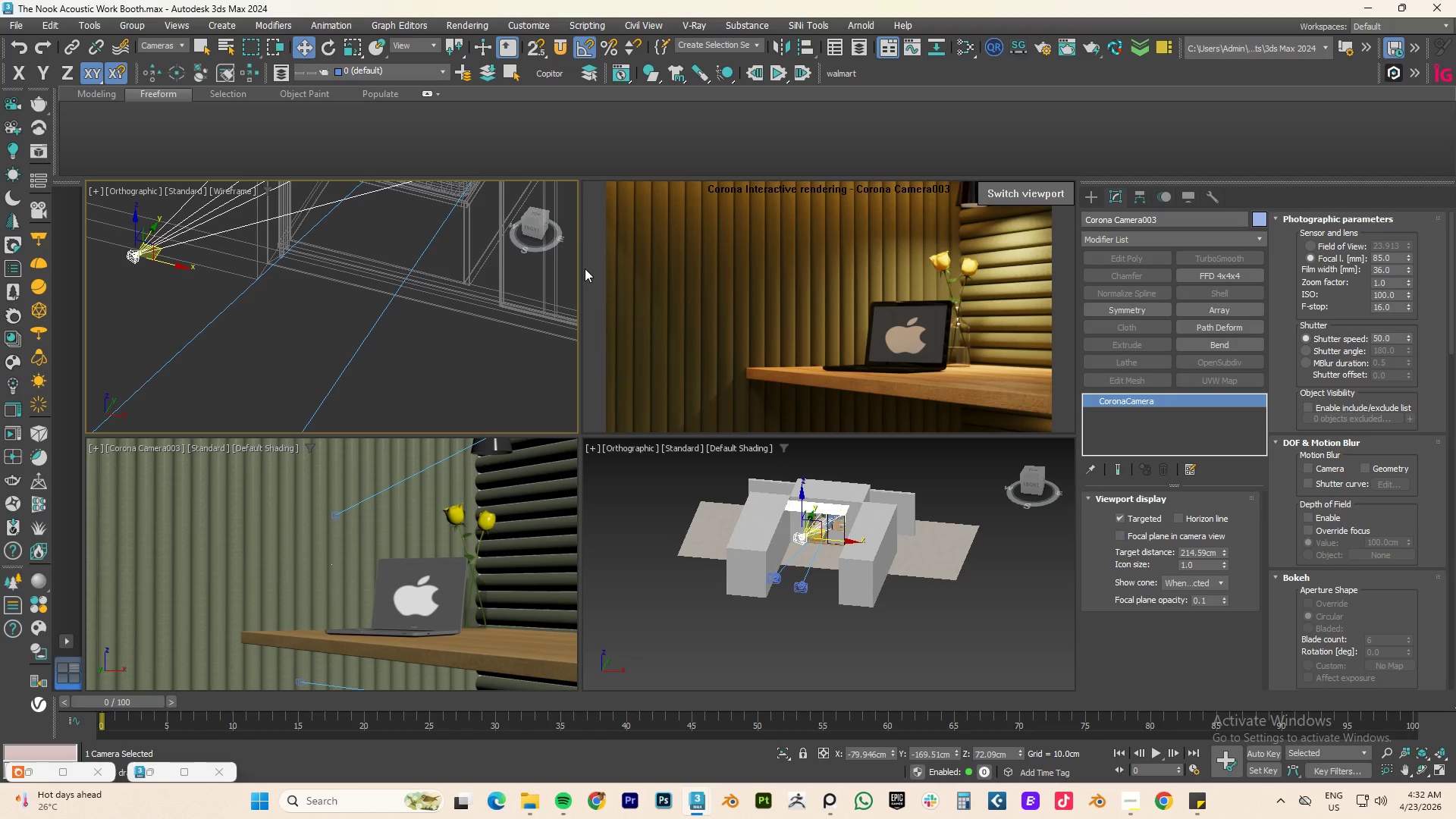 
wait(15.78)
 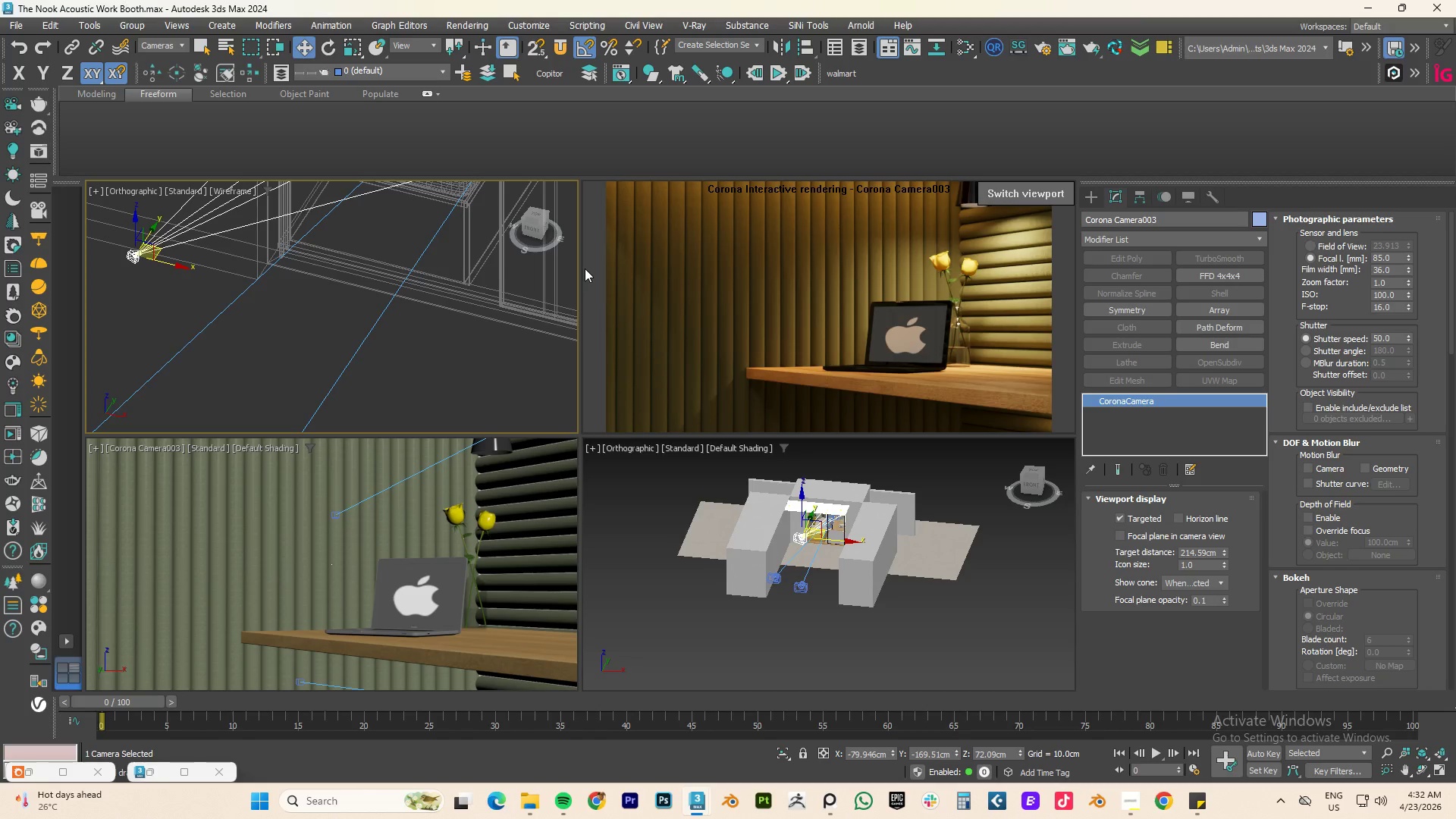 
scroll: coordinate [443, 287], scroll_direction: down, amount: 8.0
 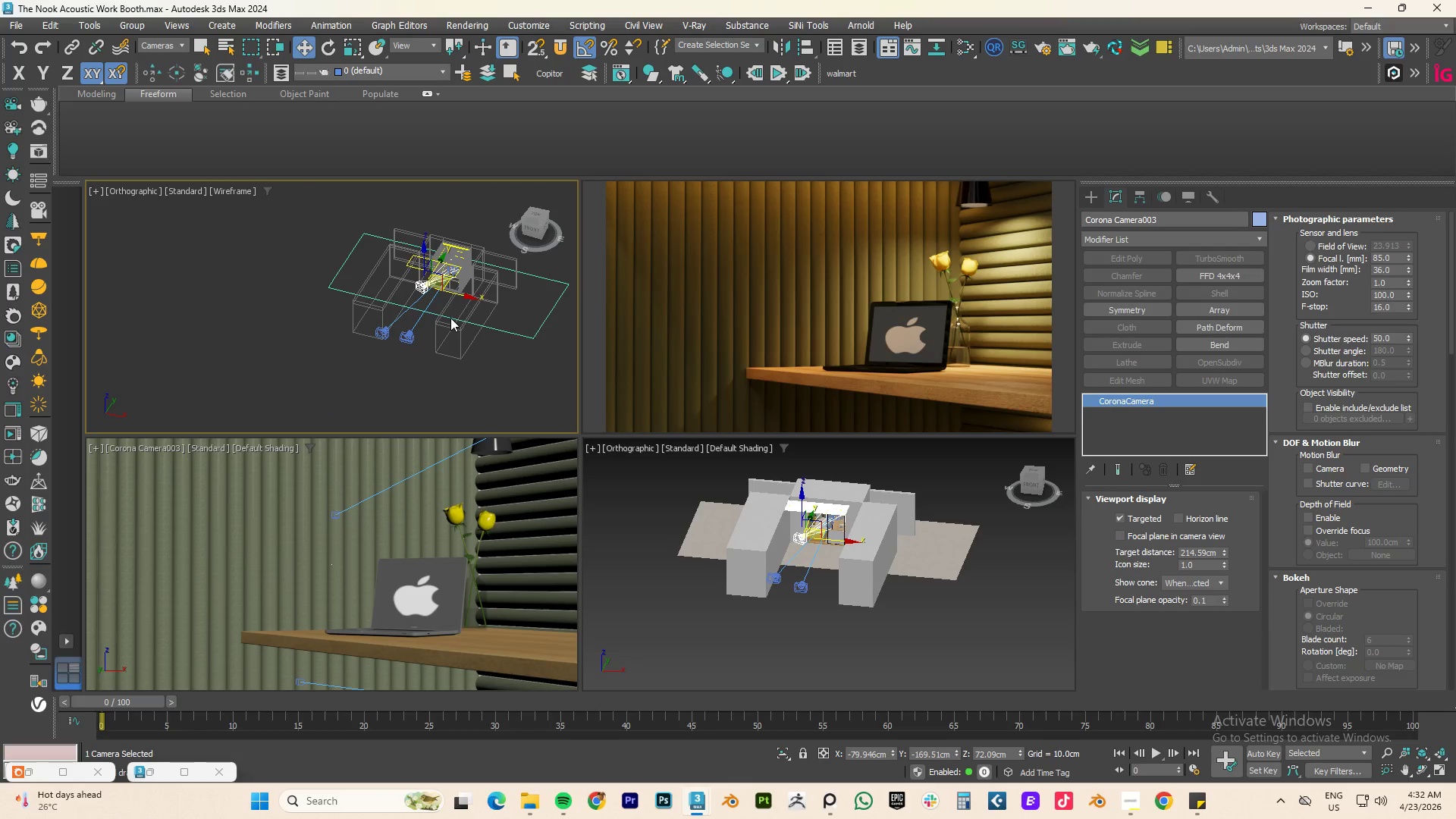 
hold_key(key=AltLeft, duration=0.77)
 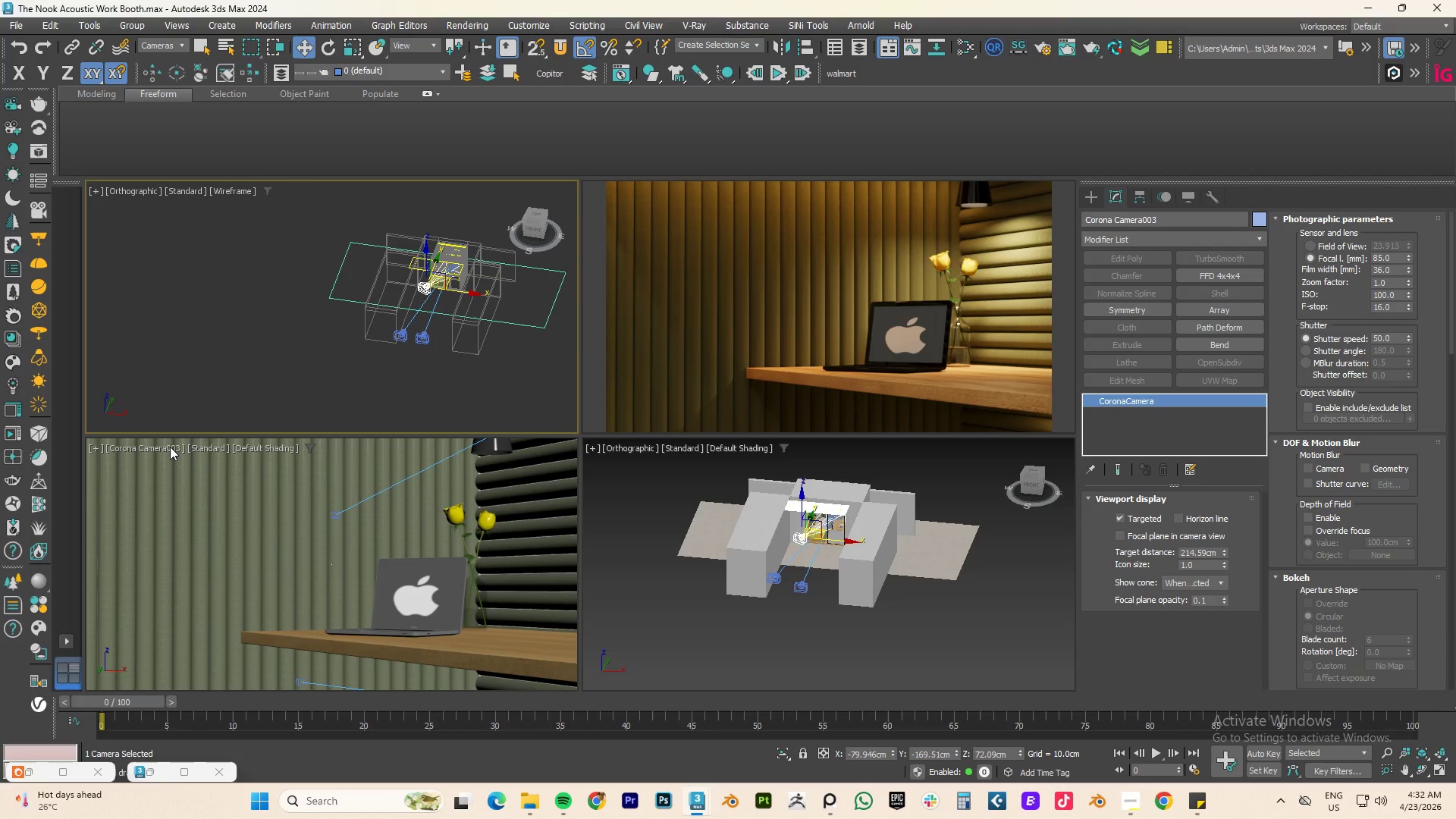 
left_click([168, 447])
 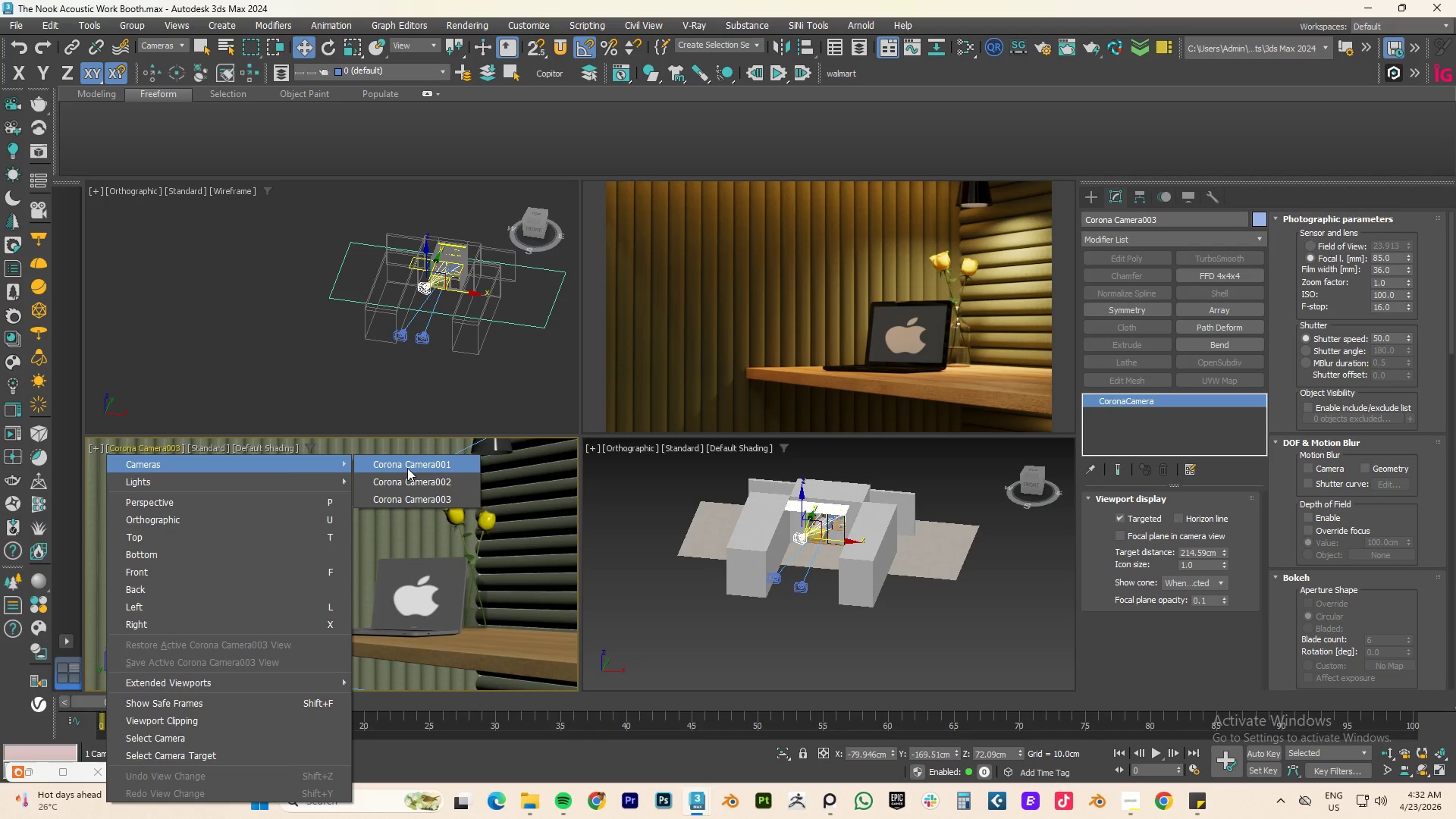 
left_click([414, 468])
 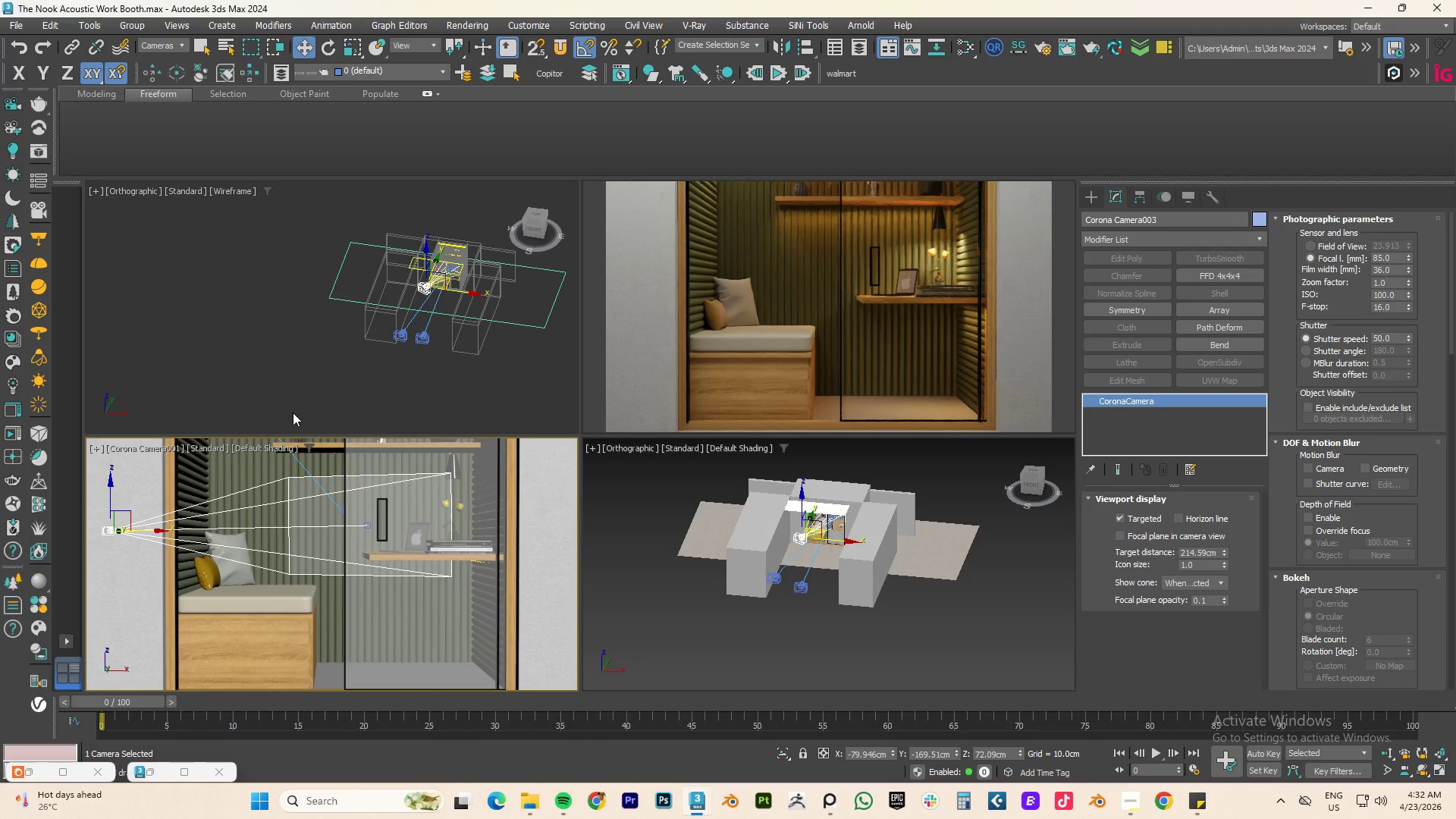 
left_click([169, 451])
 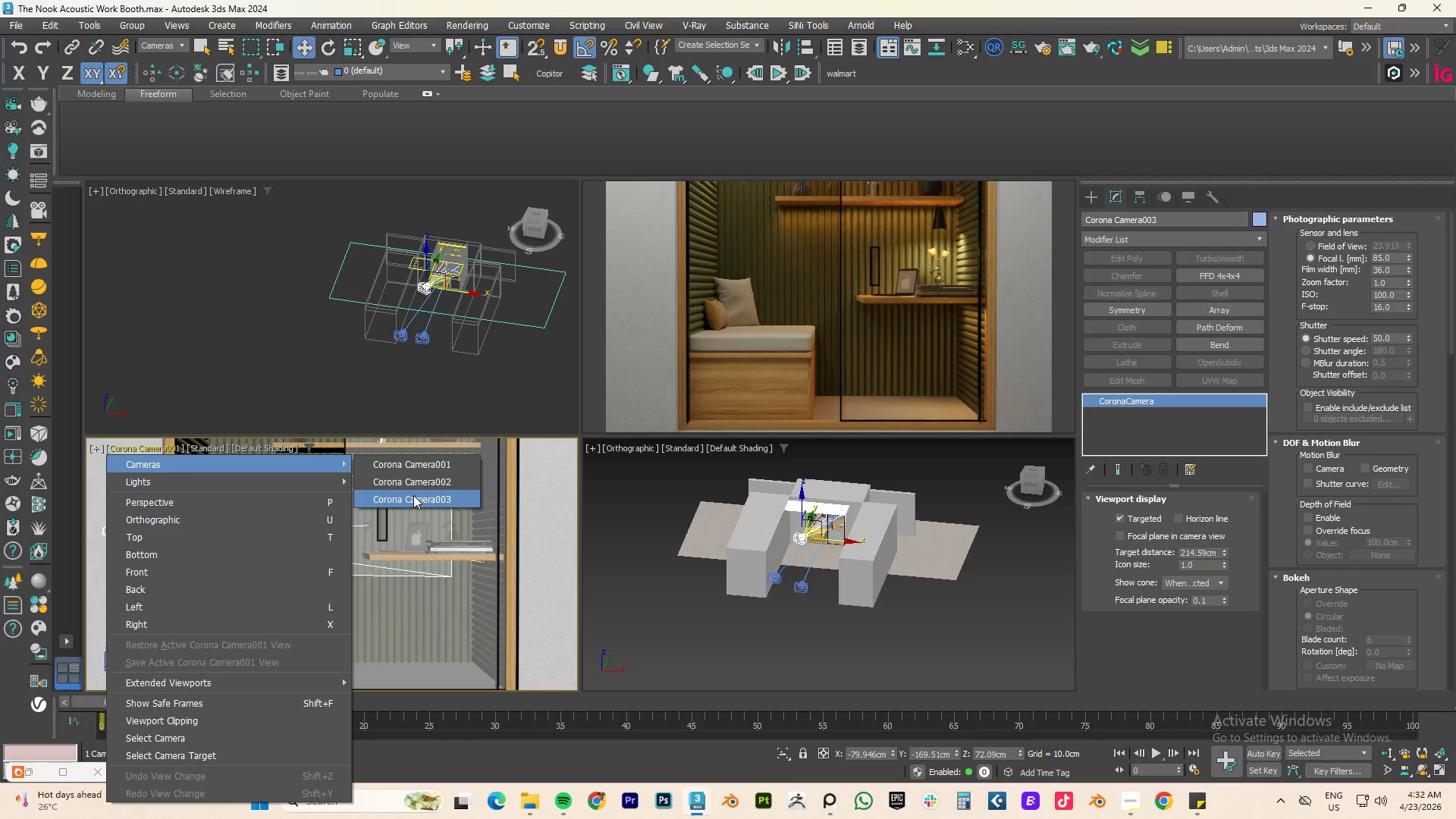 
left_click([413, 486])
 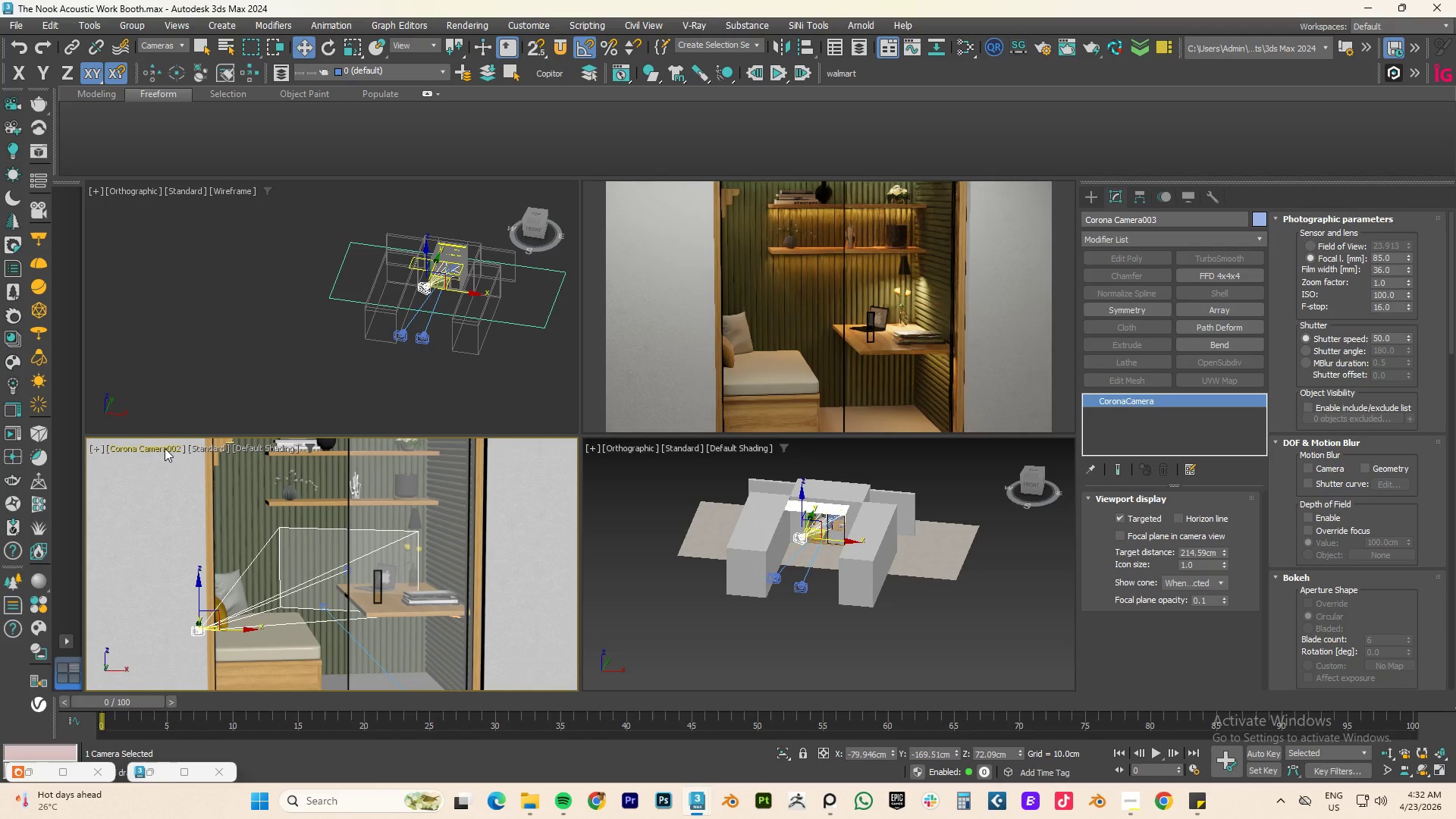 
left_click([165, 448])
 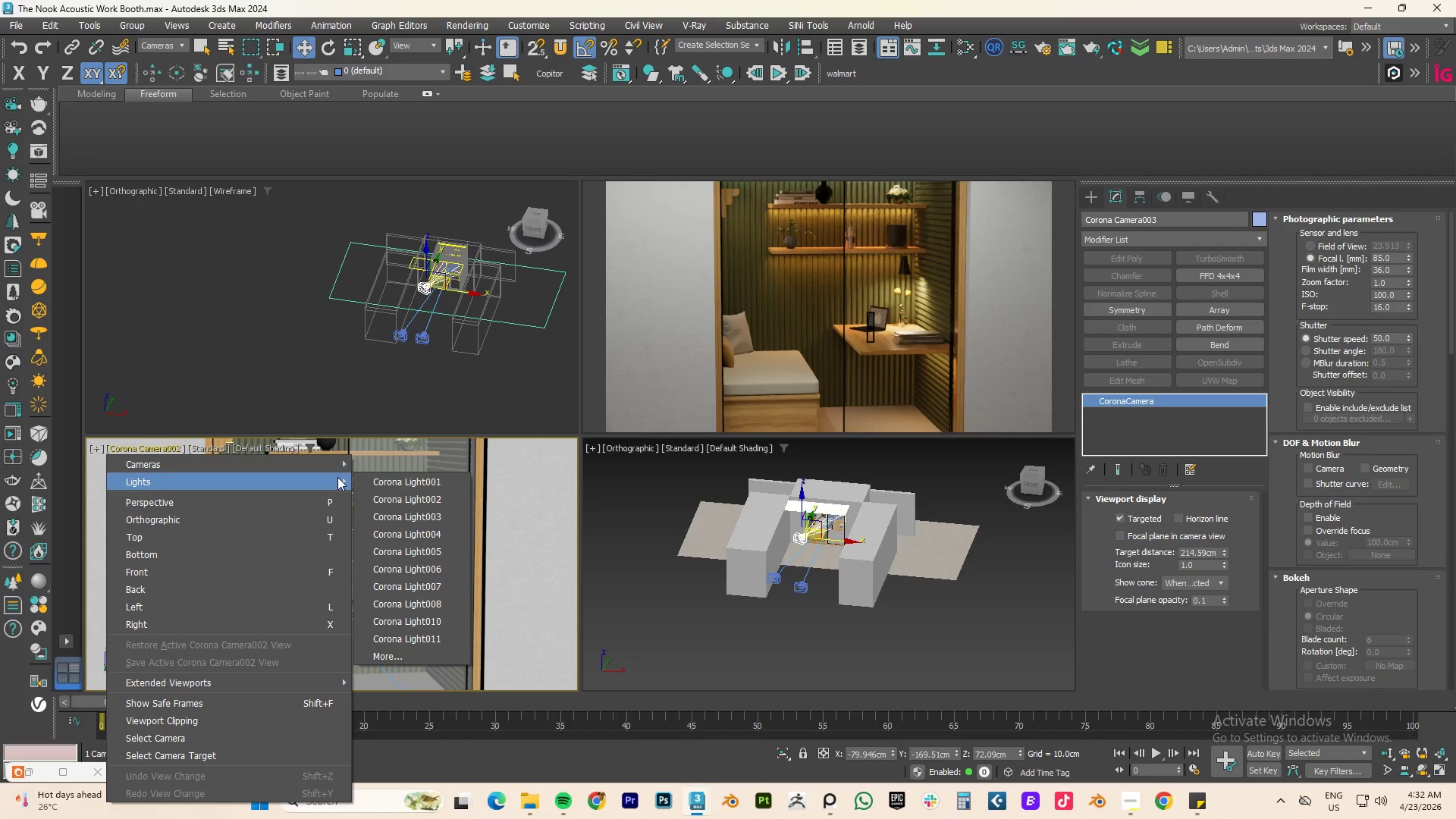 
wait(5.09)
 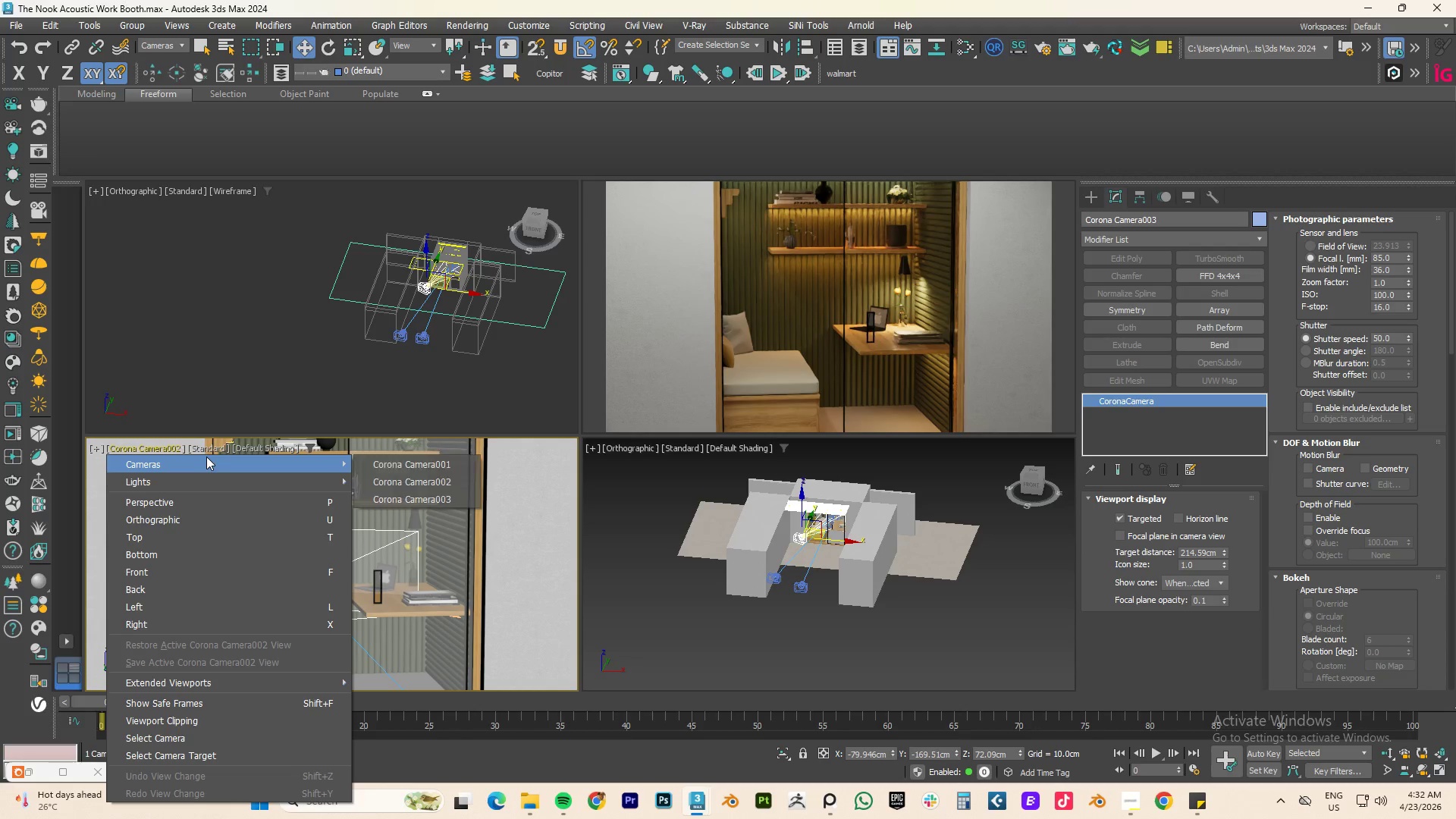 
left_click([396, 498])
 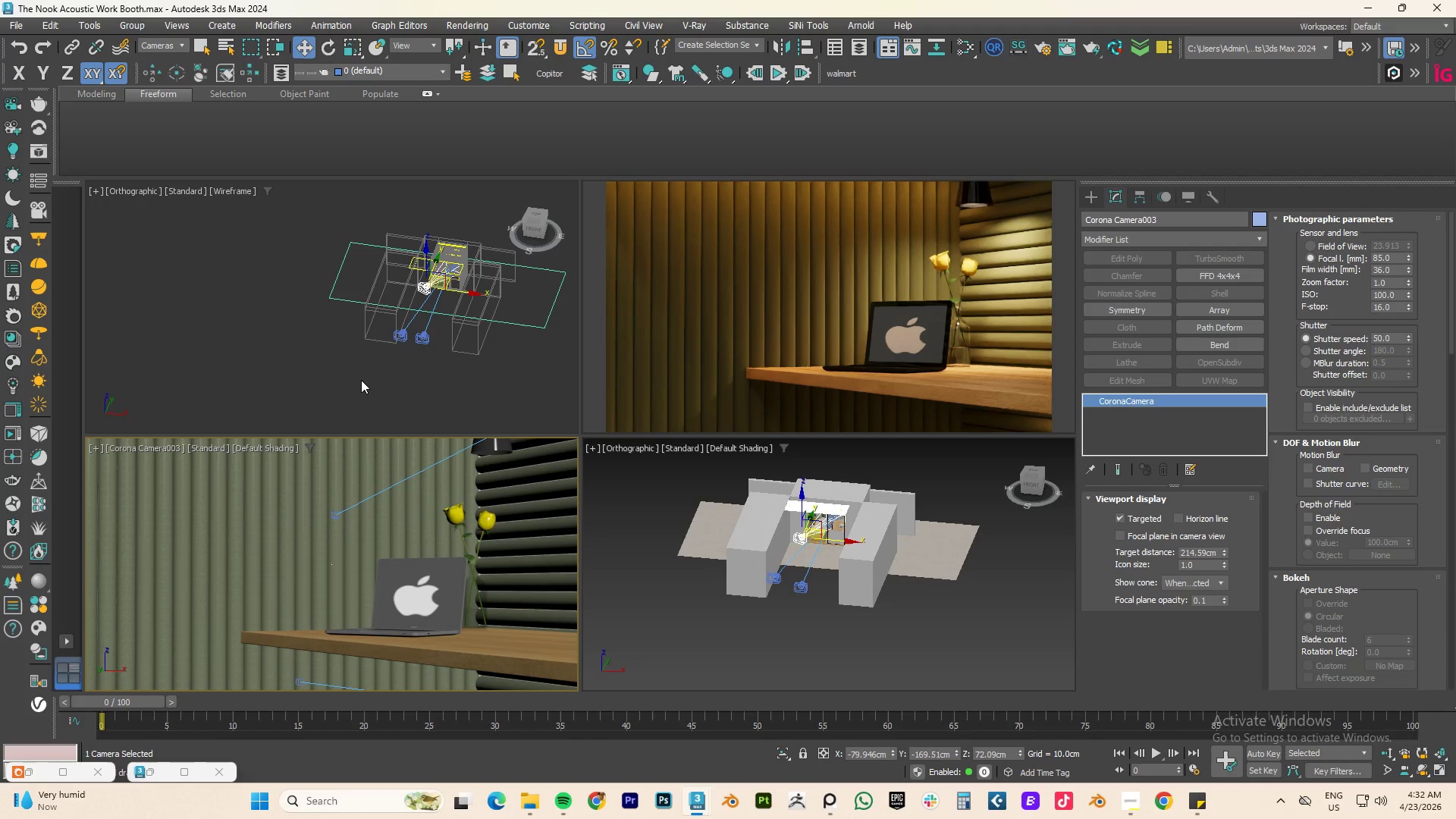 
key(Control+S)
 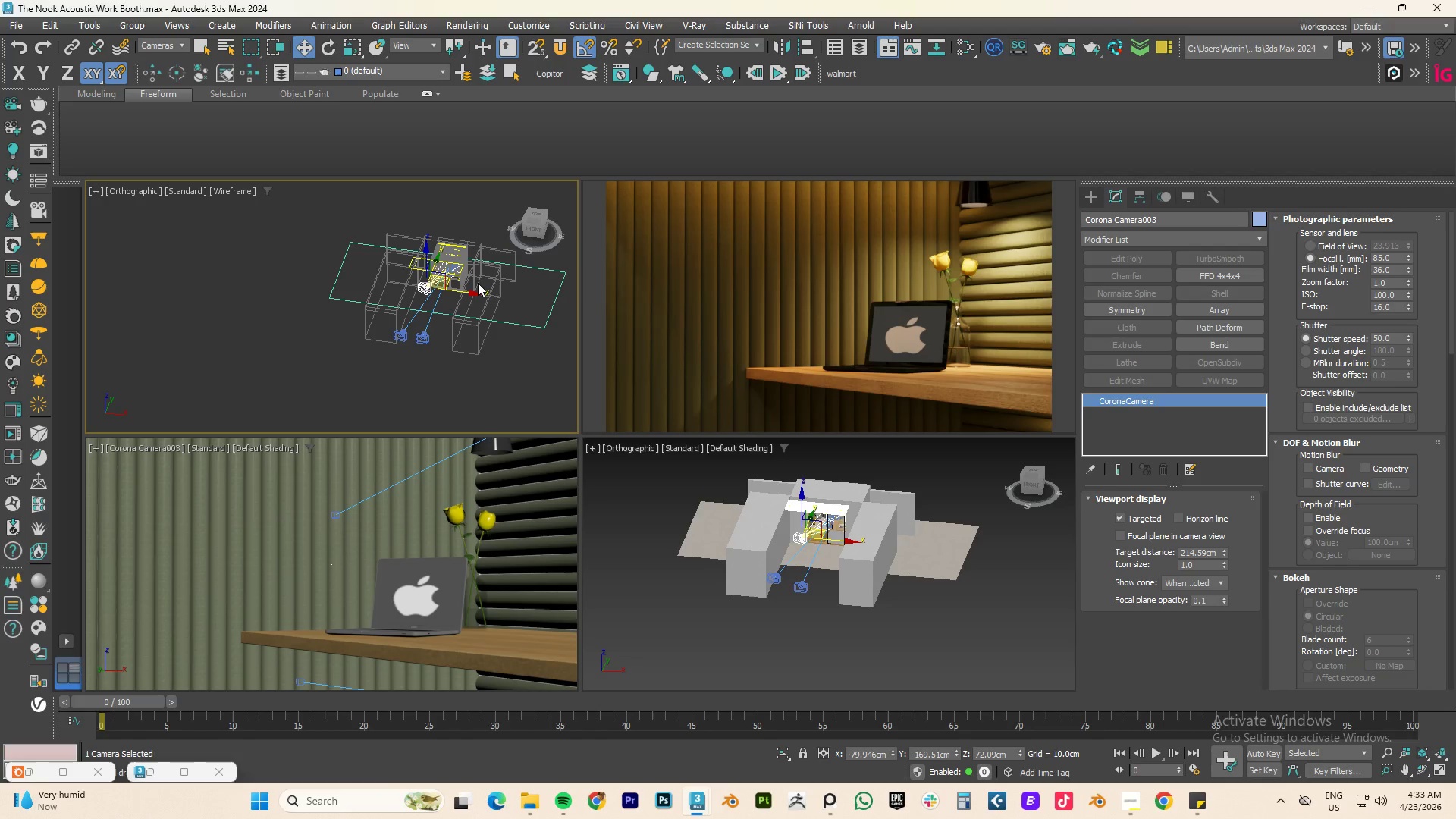 
wait(29.56)
 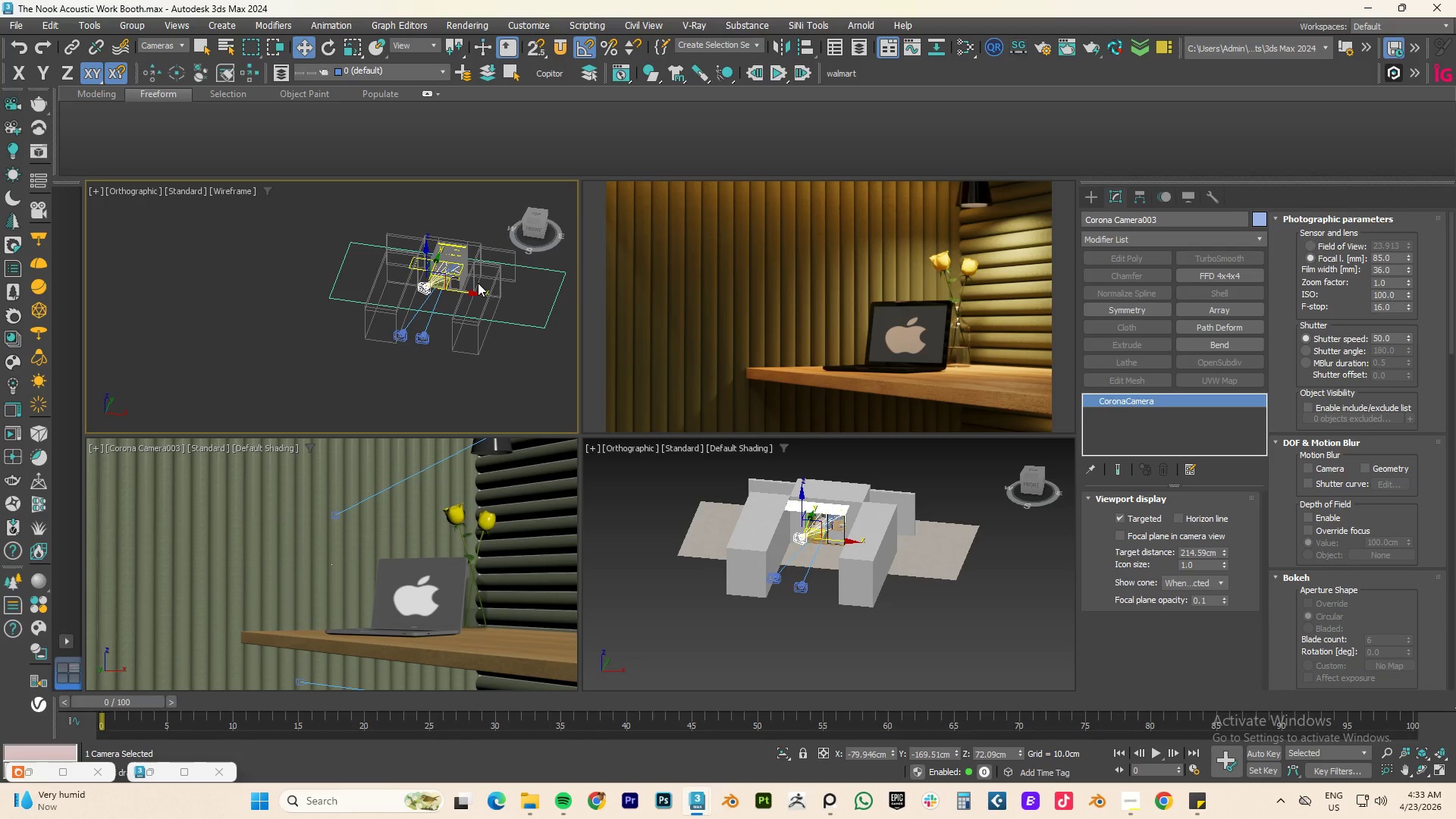 
left_click([1128, 804])